 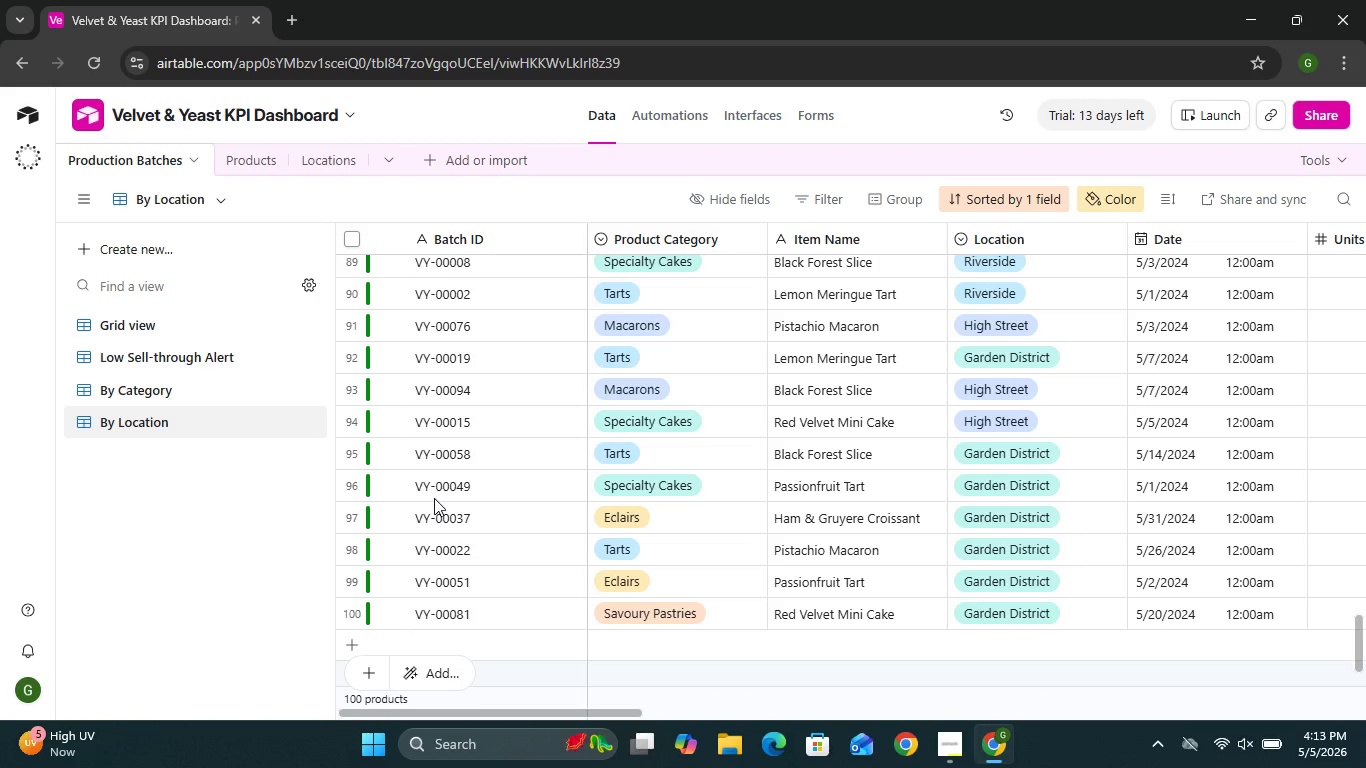 
mouse_move([428, 355])
 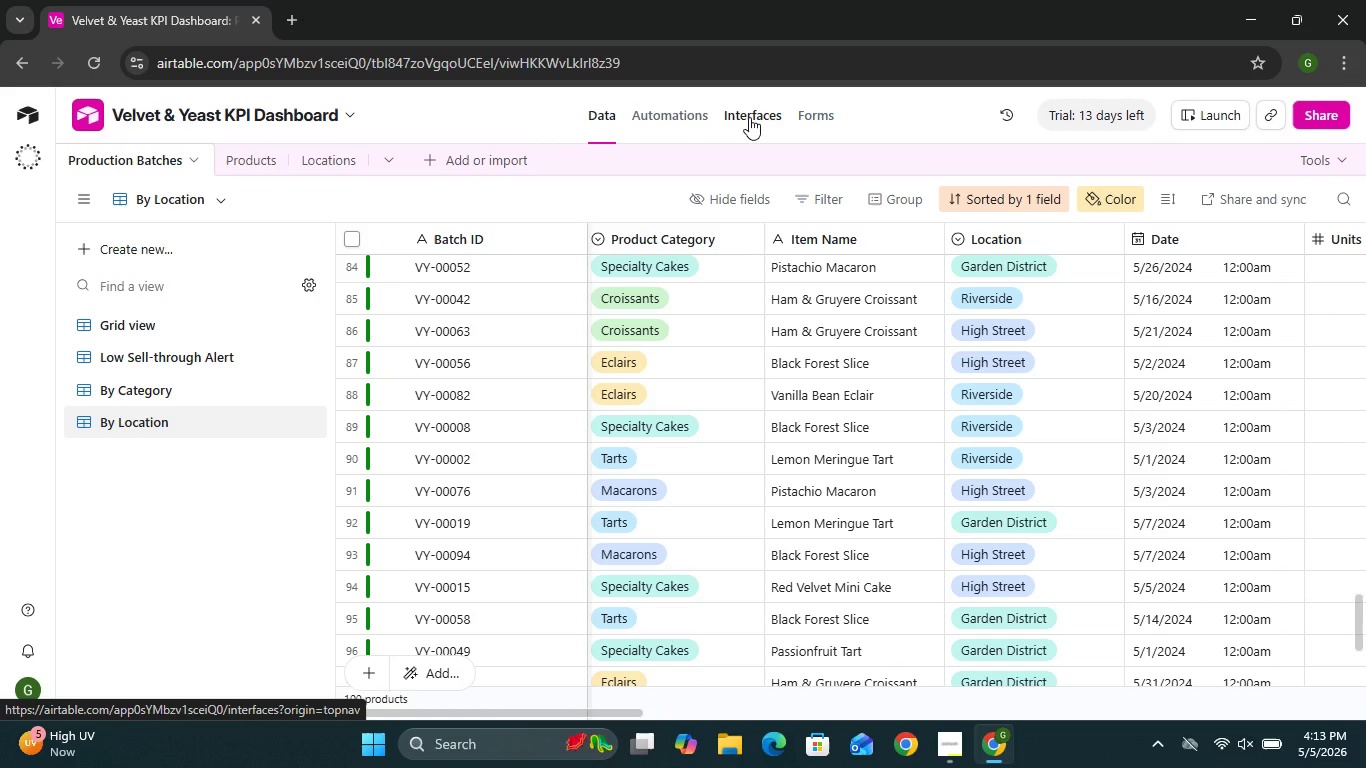 
left_click([749, 119])
 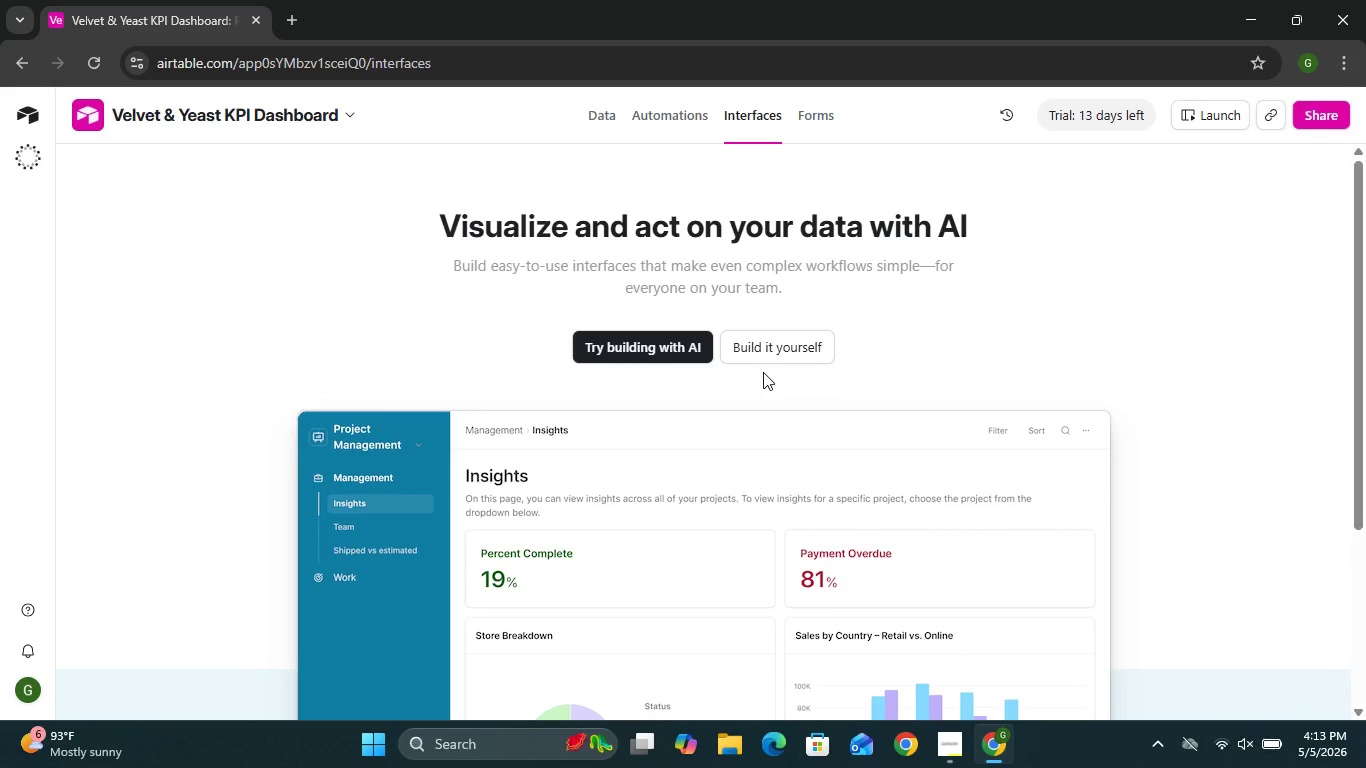 
wait(31.69)
 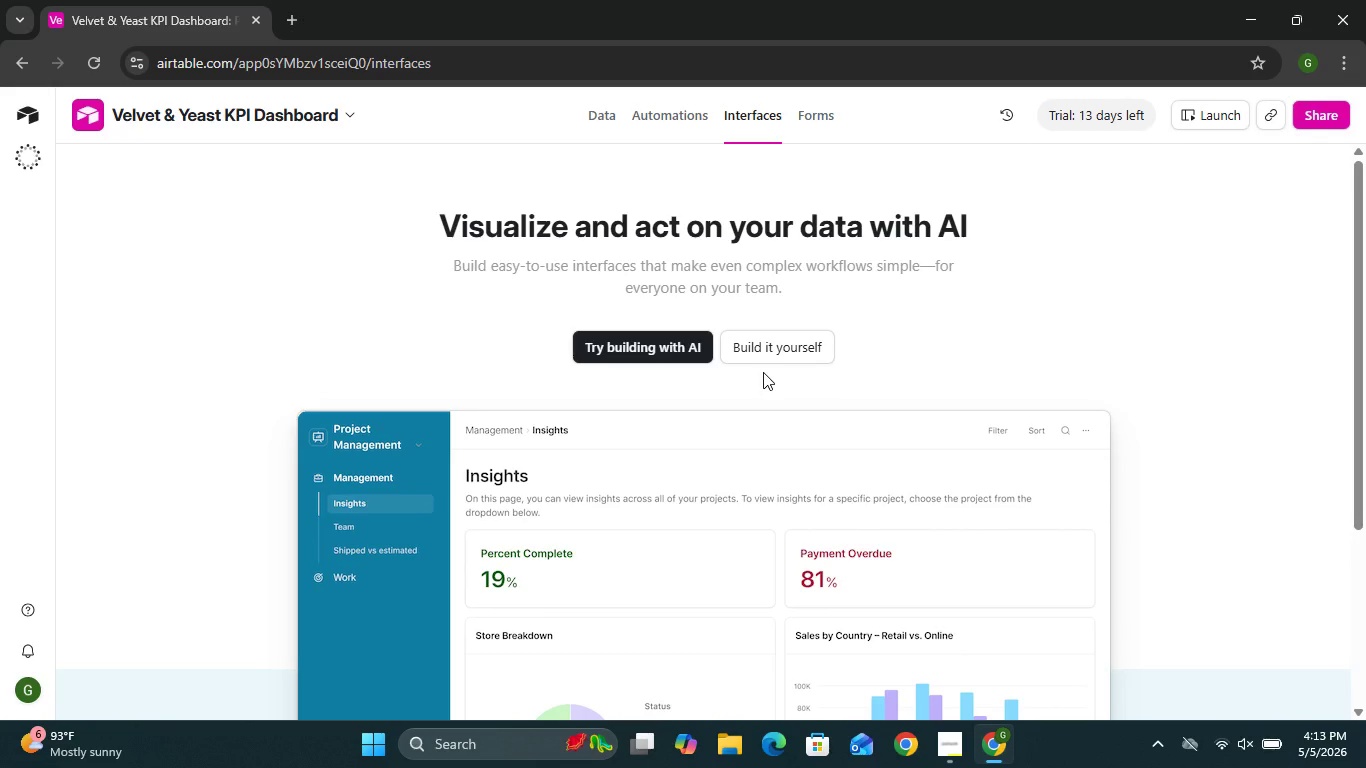 
left_click([766, 337])
 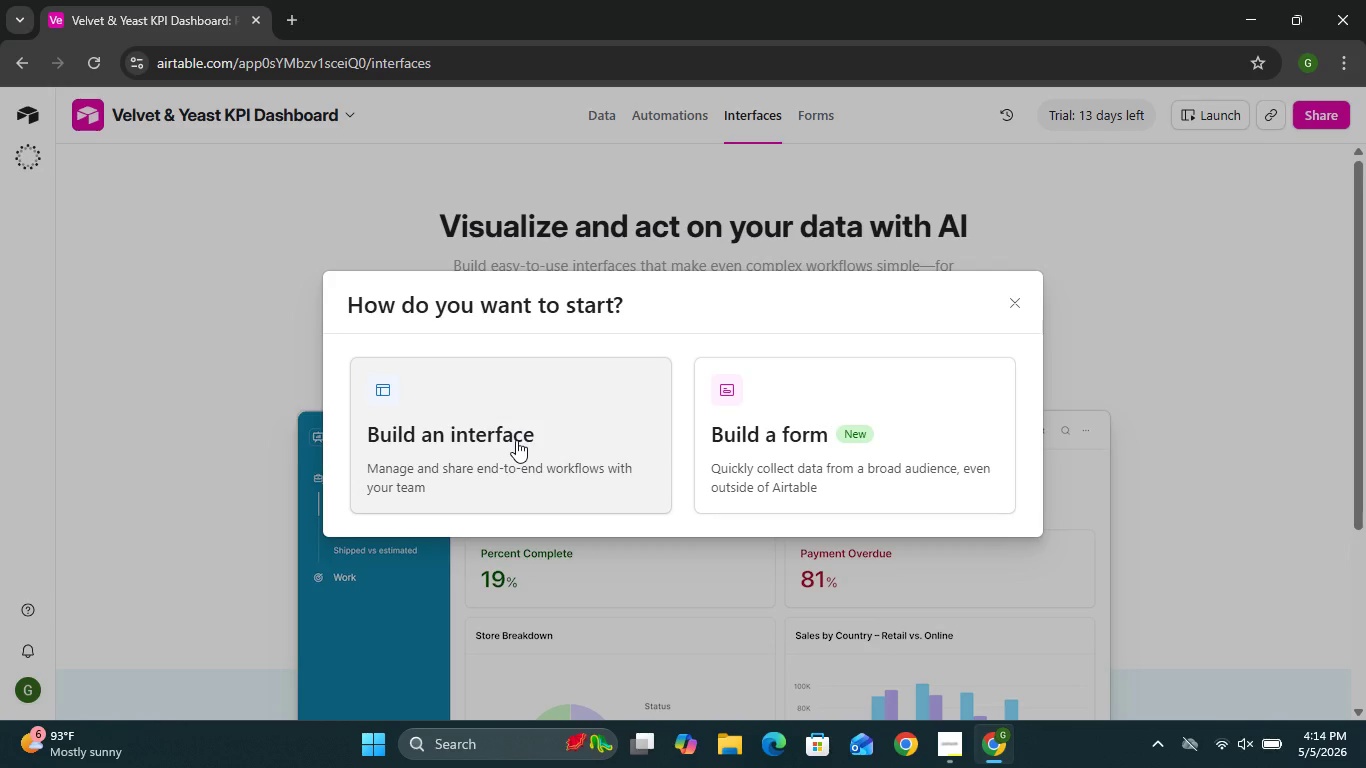 
wait(6.39)
 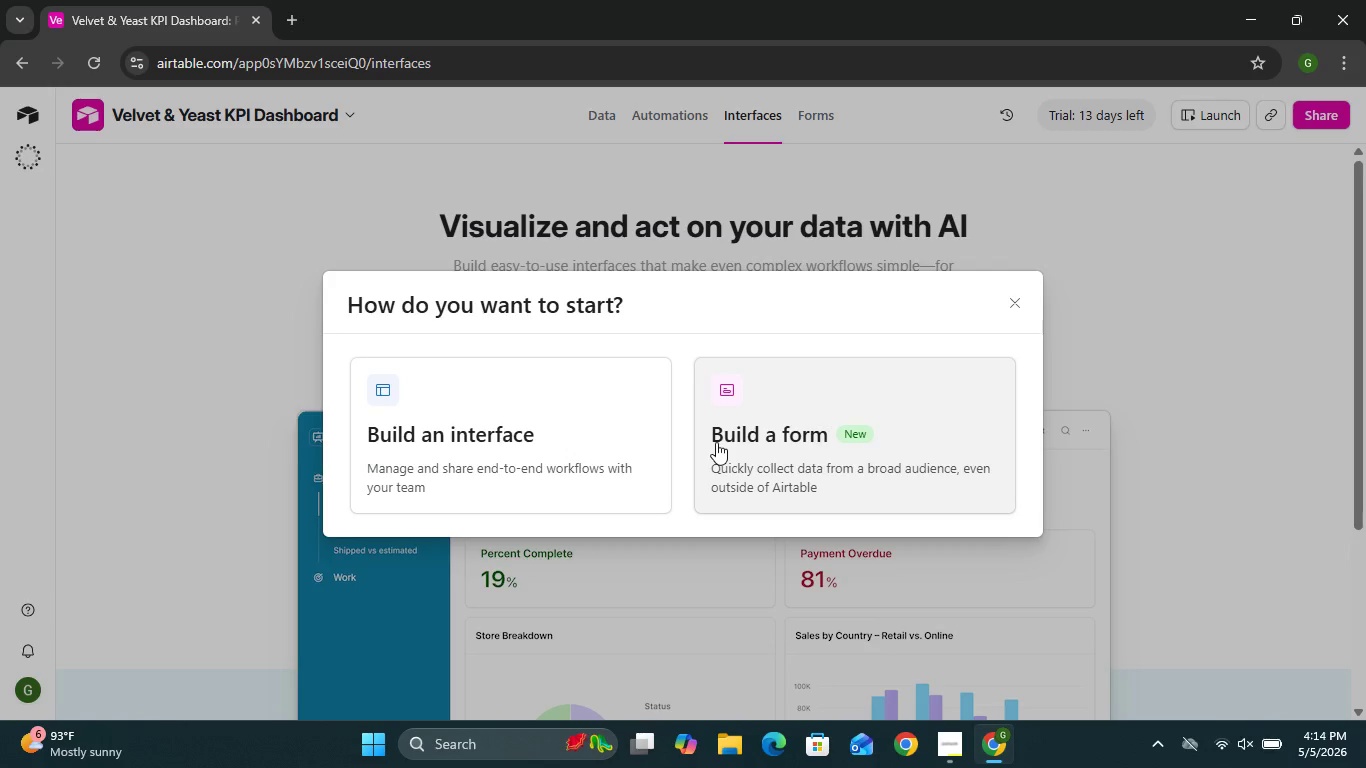 
left_click([516, 440])
 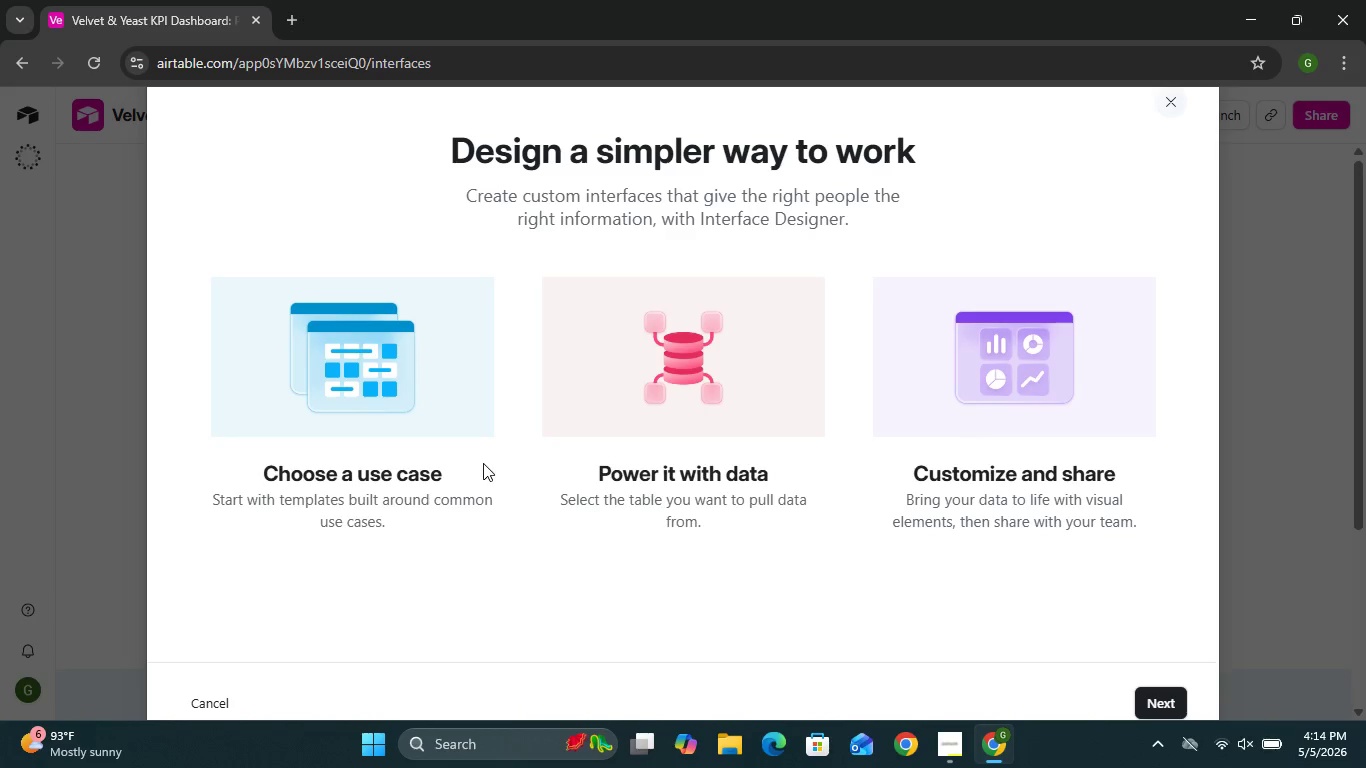 
wait(14.62)
 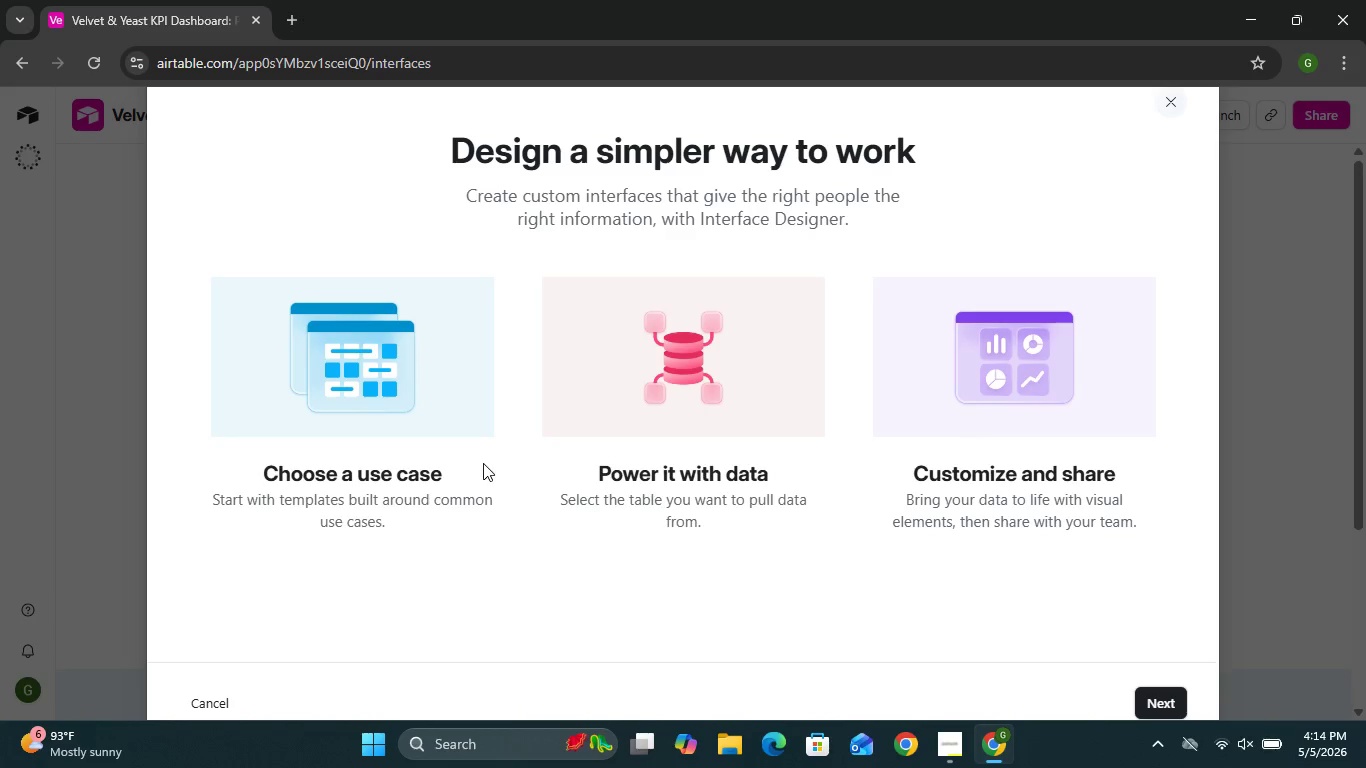 
left_click([1158, 697])
 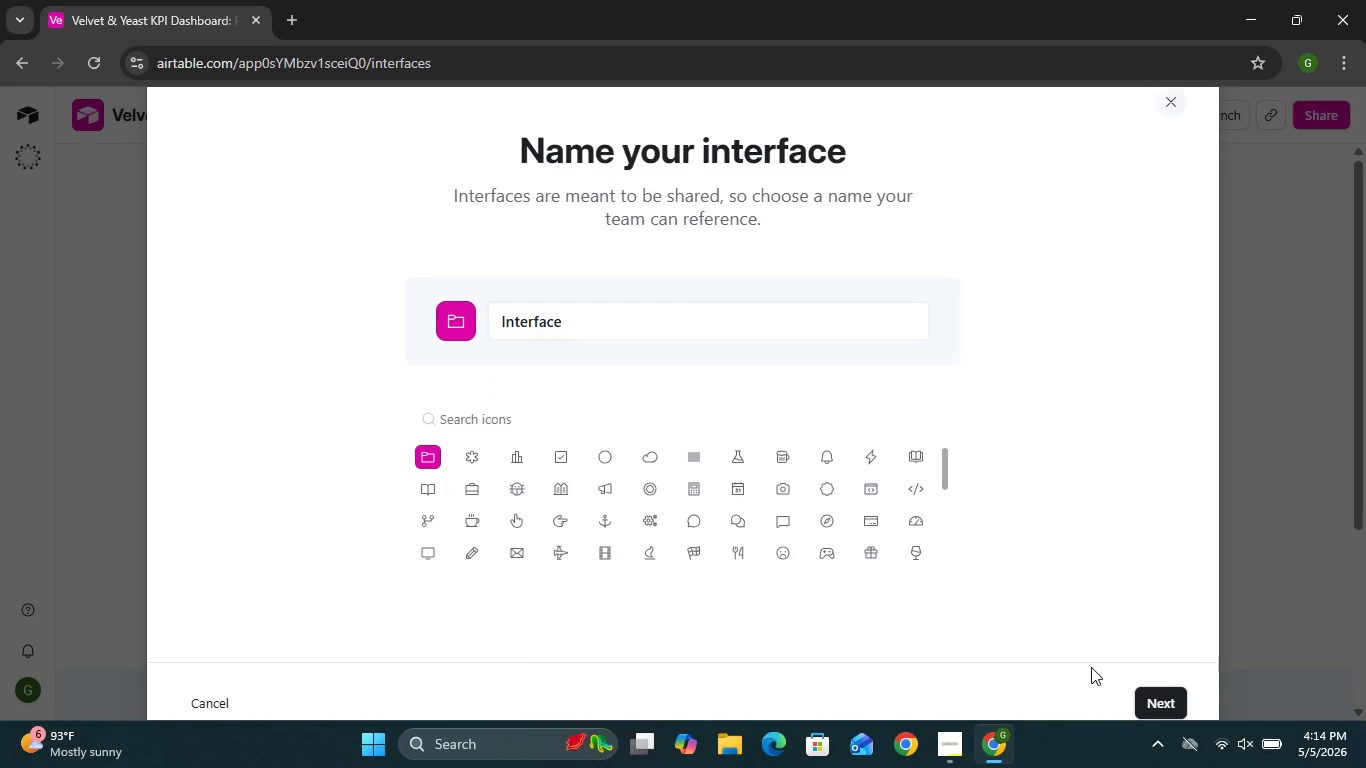 
wait(10.67)
 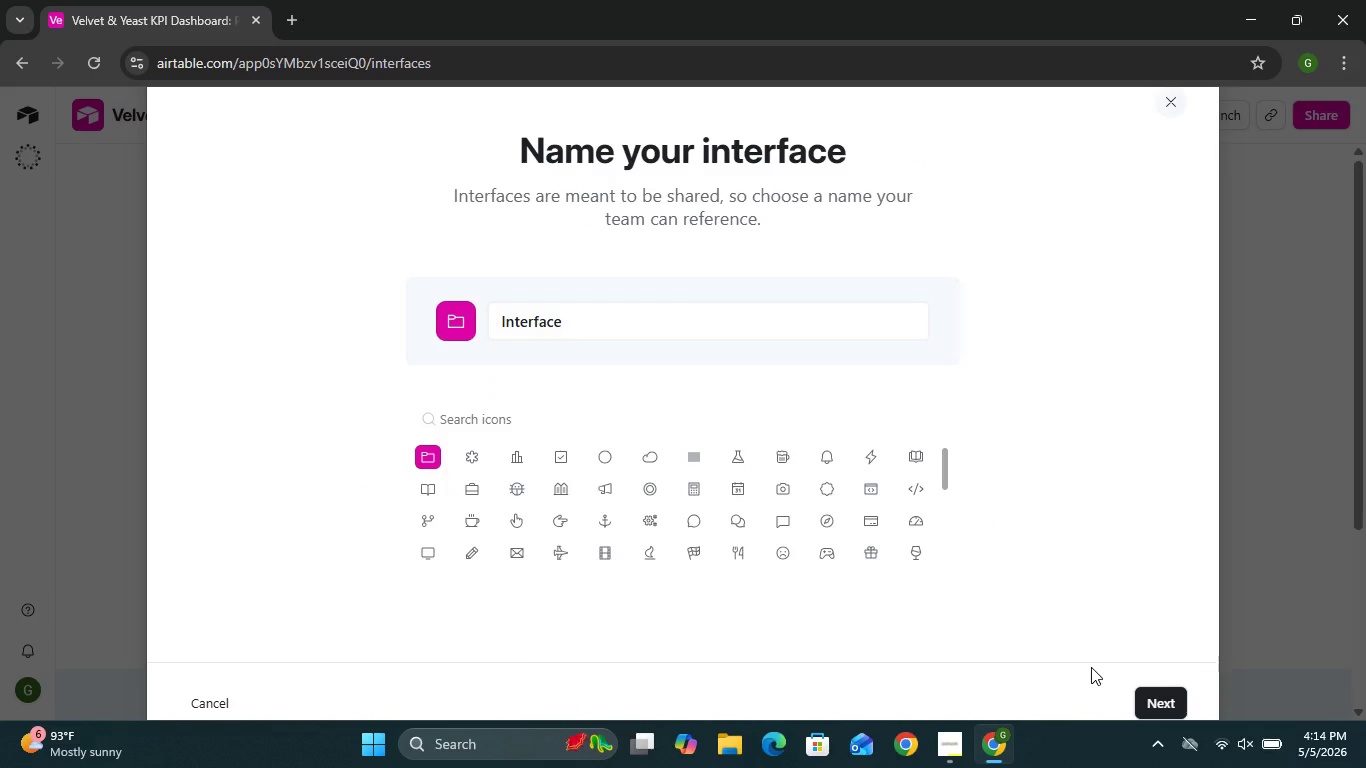 
left_click([786, 337])
 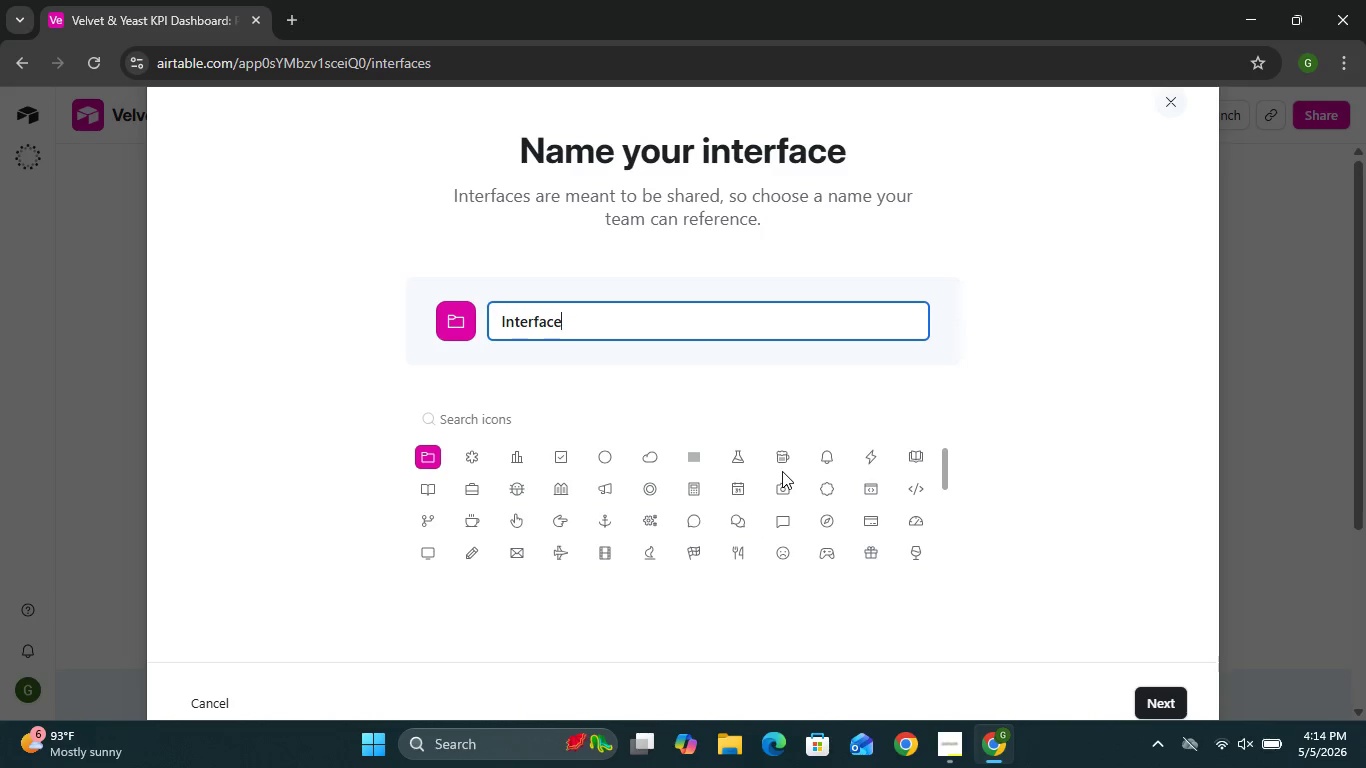 
wait(15.14)
 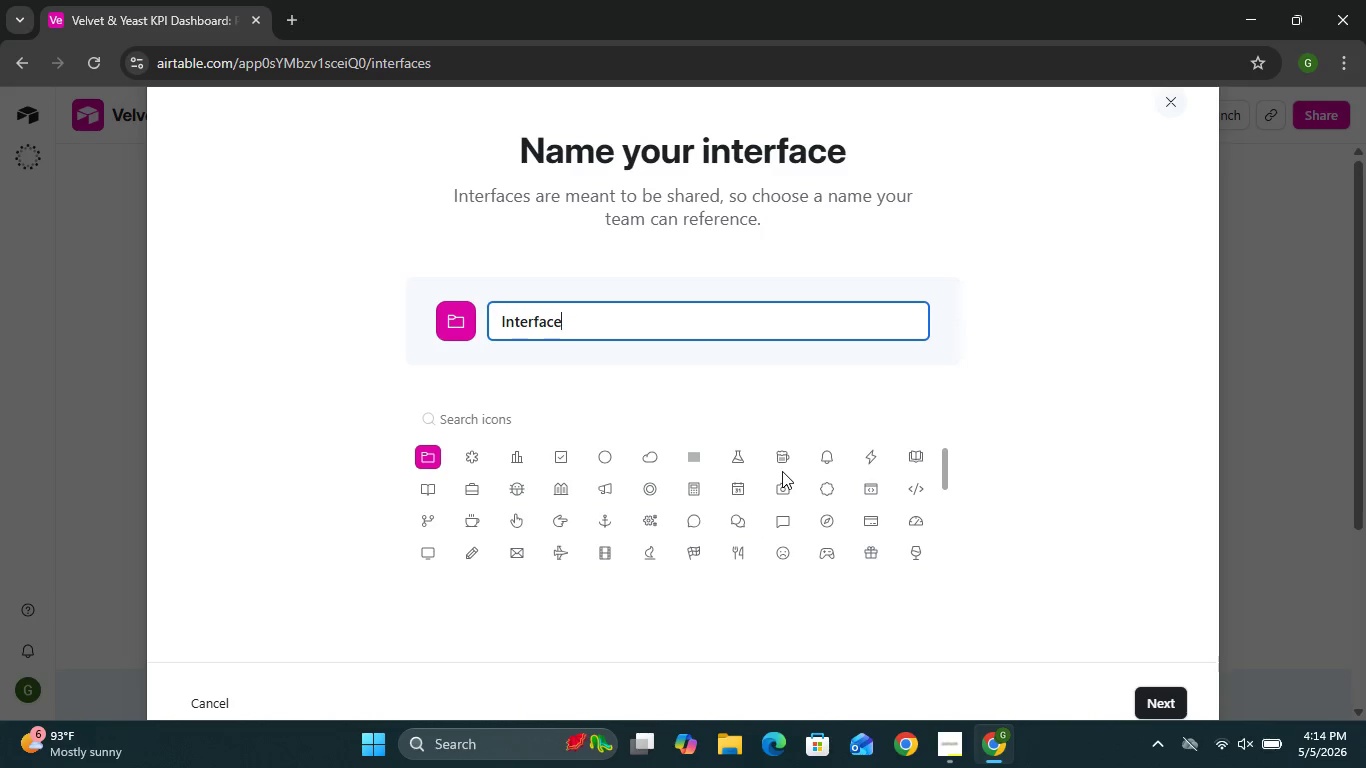 
left_click([1170, 104])
 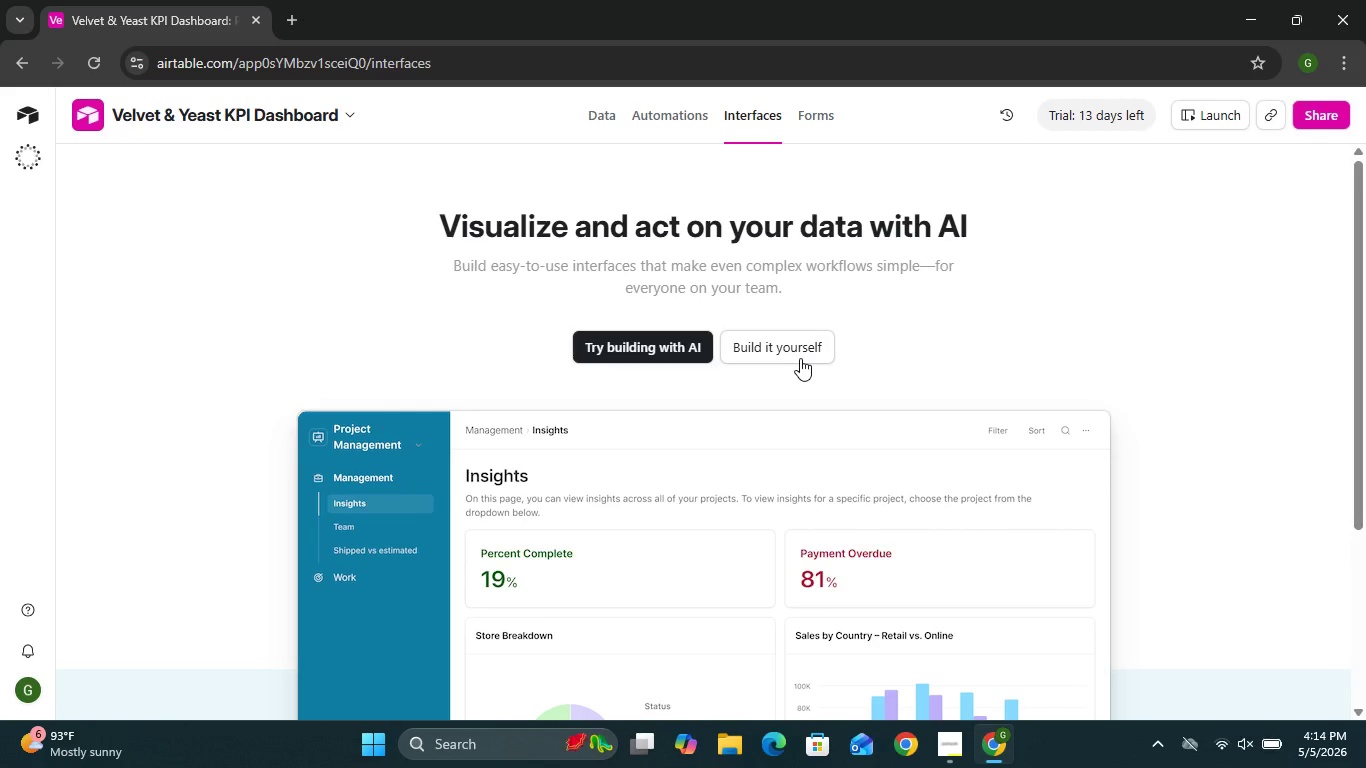 
wait(9.39)
 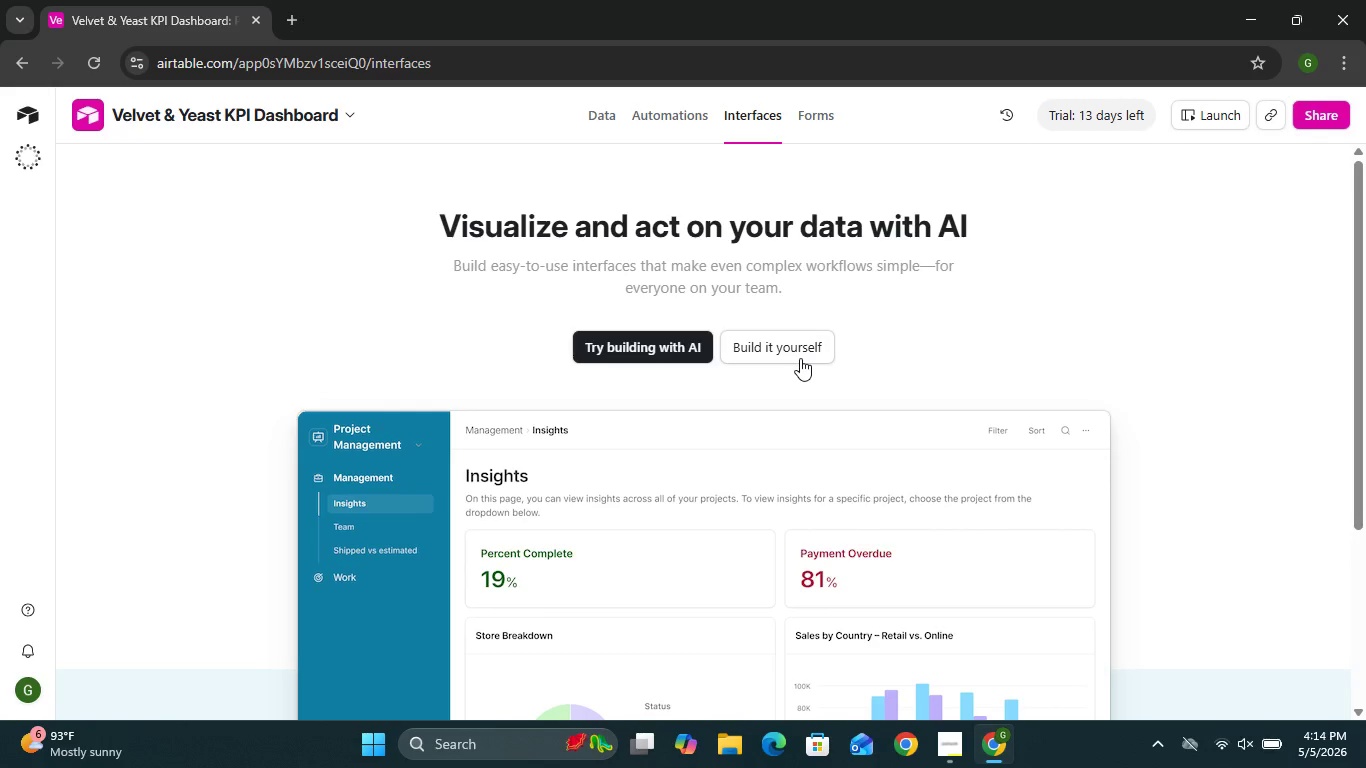 
left_click([760, 349])
 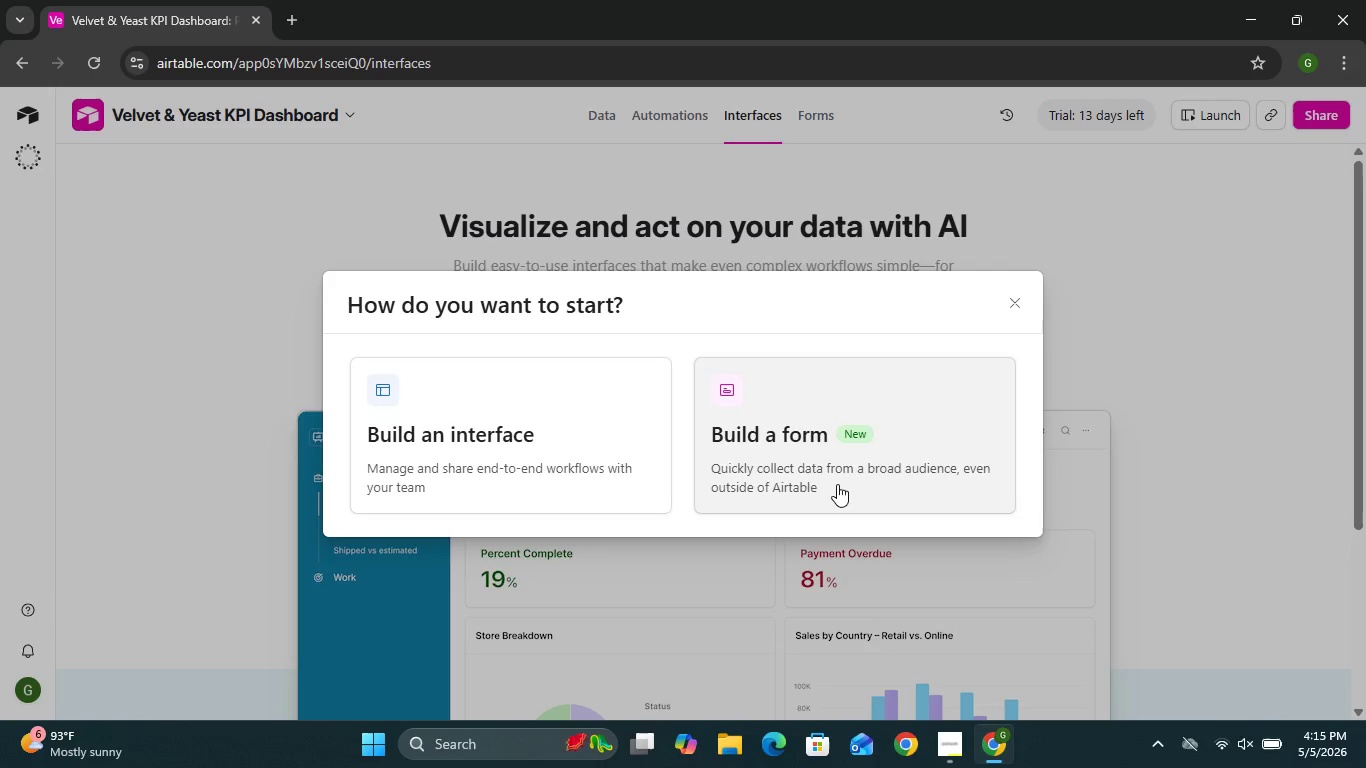 
left_click([536, 493])
 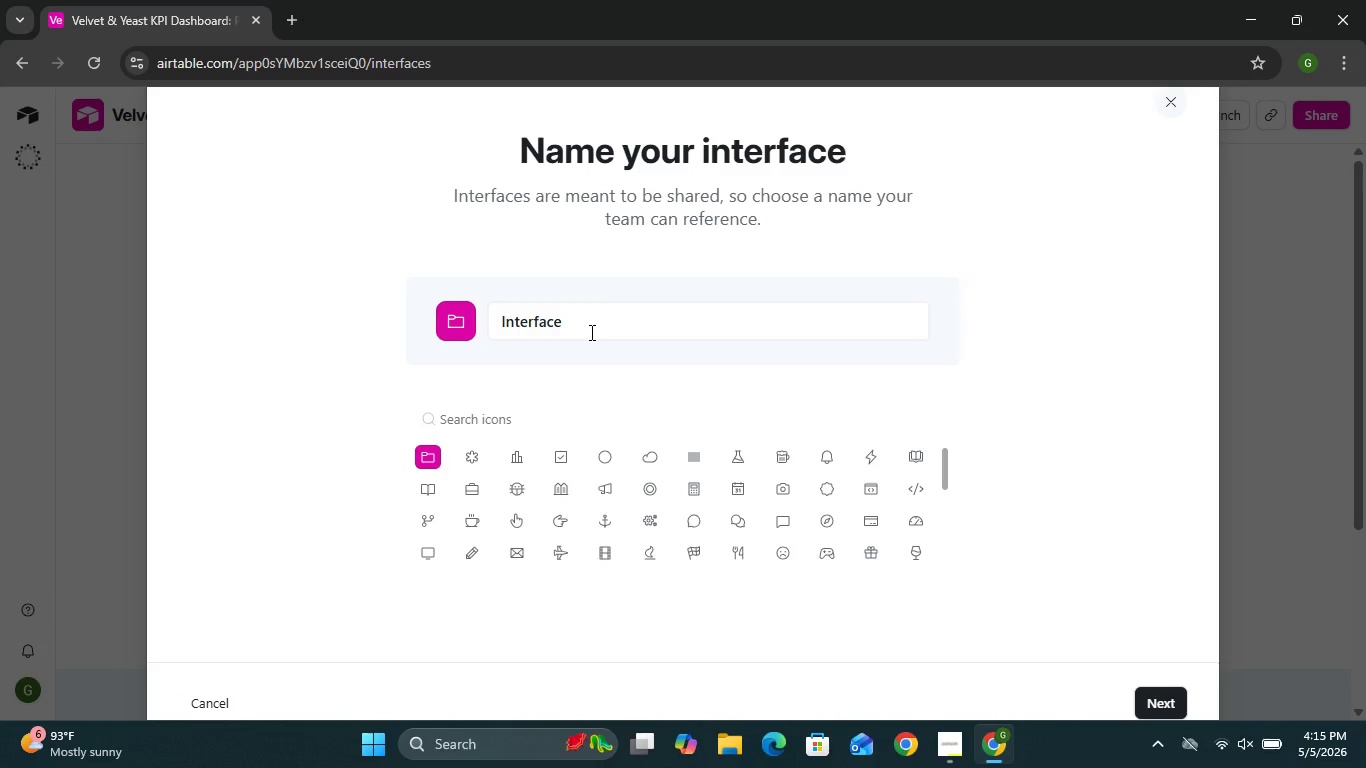 
left_click_drag(start_coordinate=[590, 332], to_coordinate=[484, 311])
 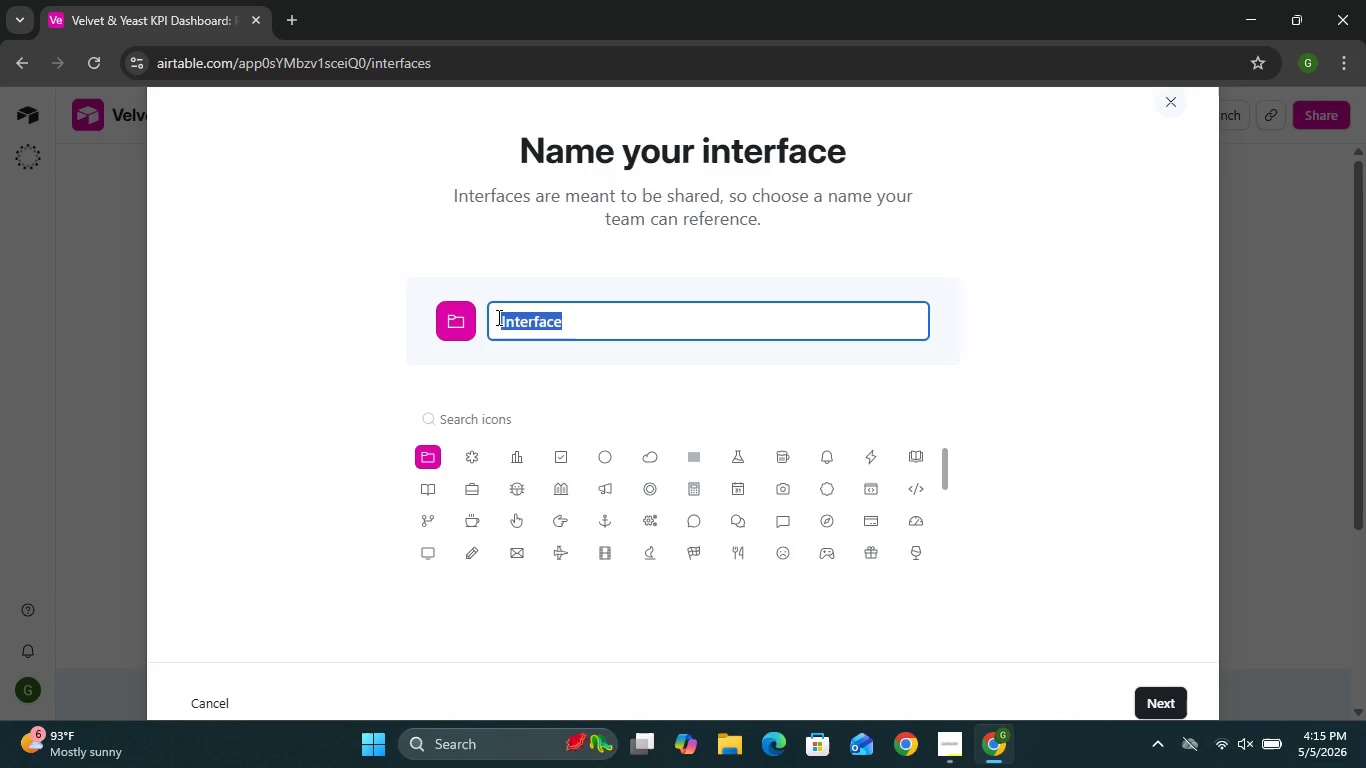 
type(Dashboard)
 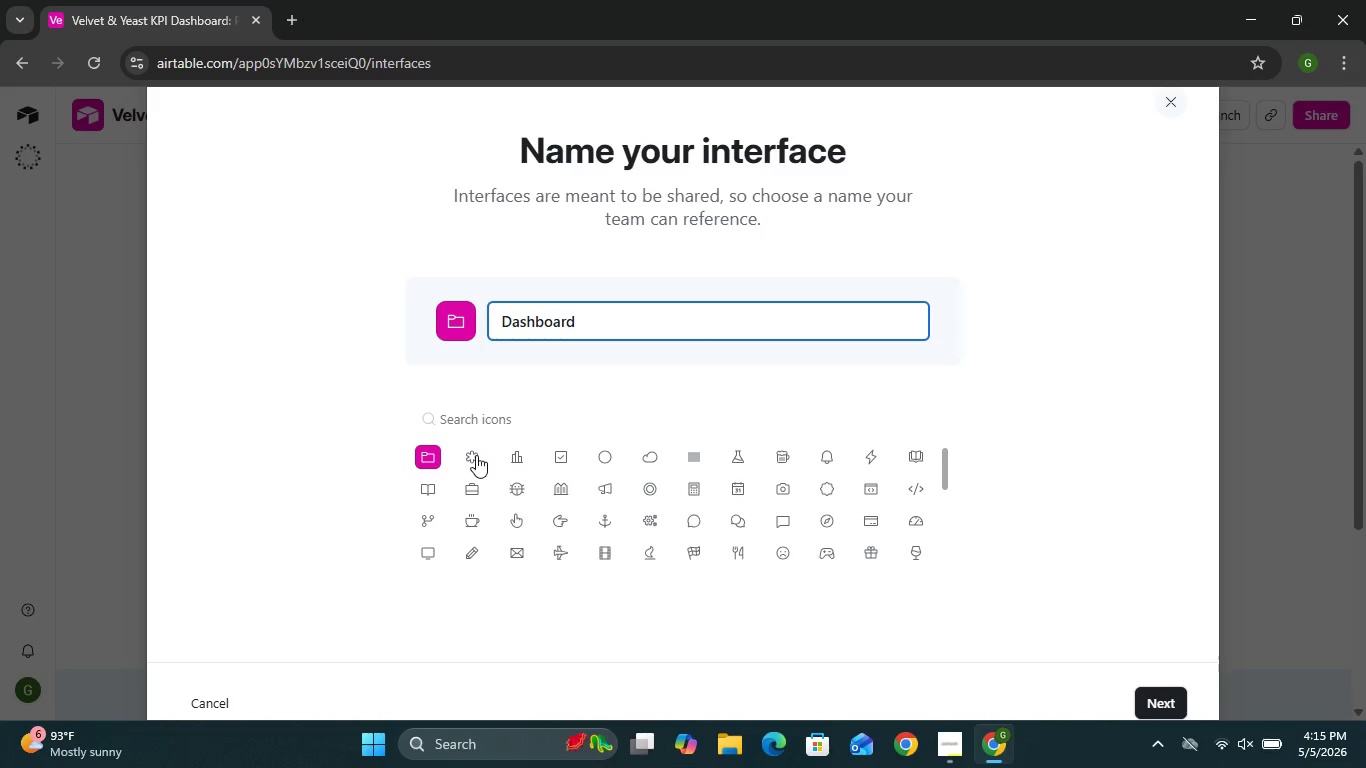 
wait(7.45)
 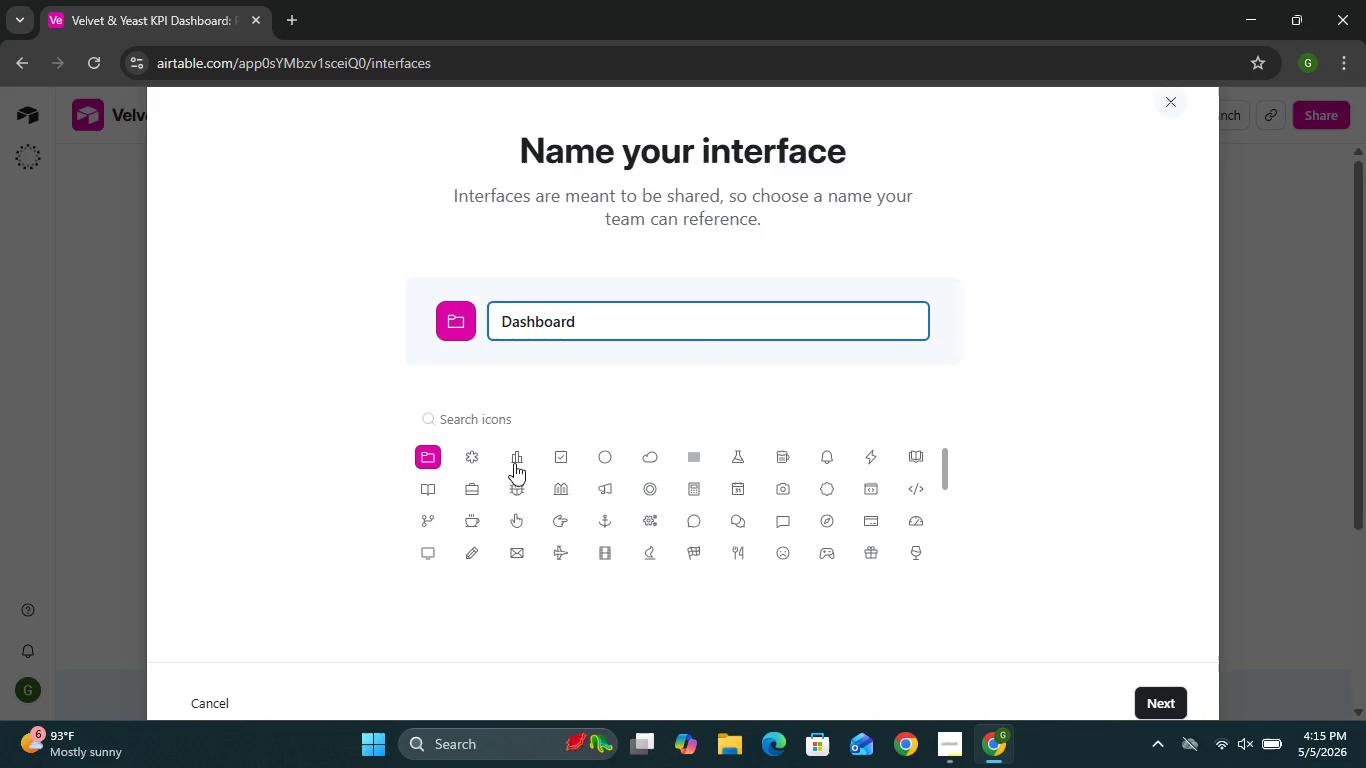 
left_click([476, 455])
 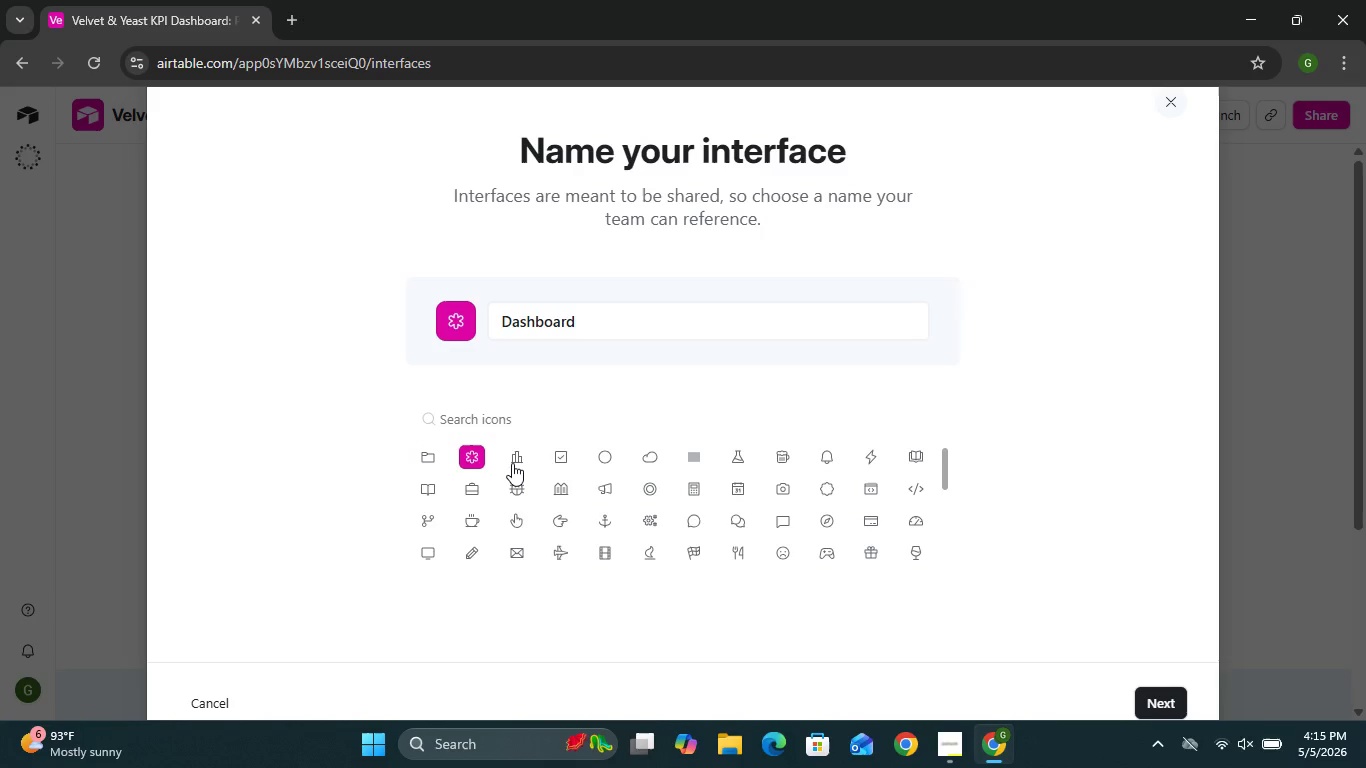 
left_click([512, 463])
 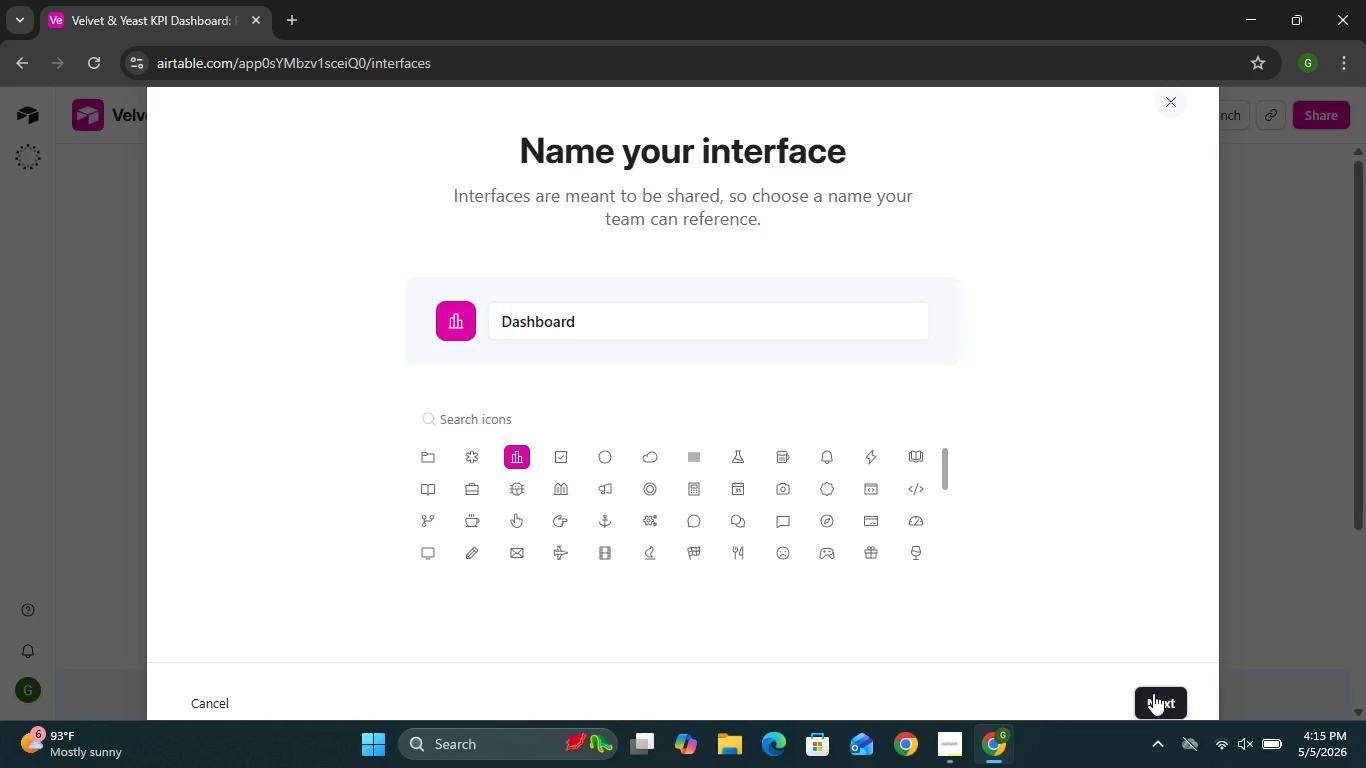 
left_click([1153, 693])
 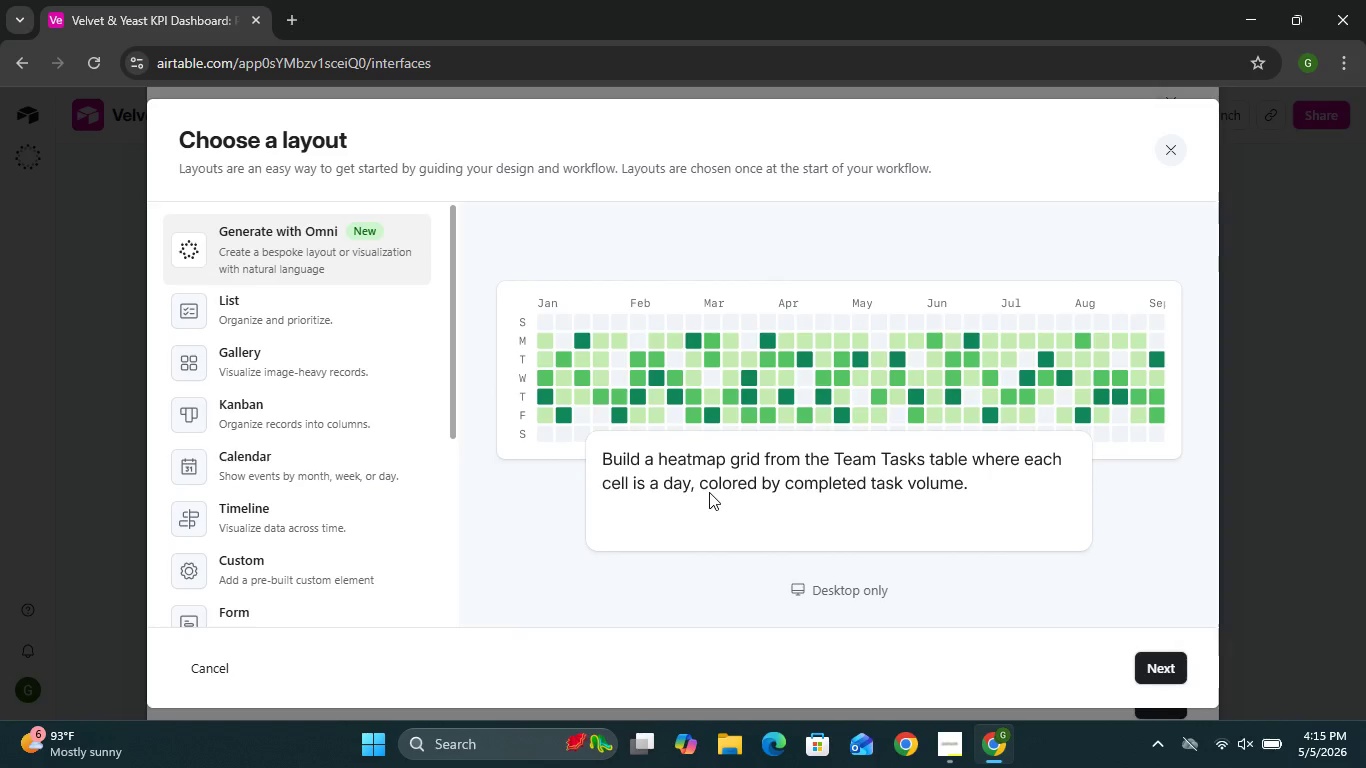 
wait(13.78)
 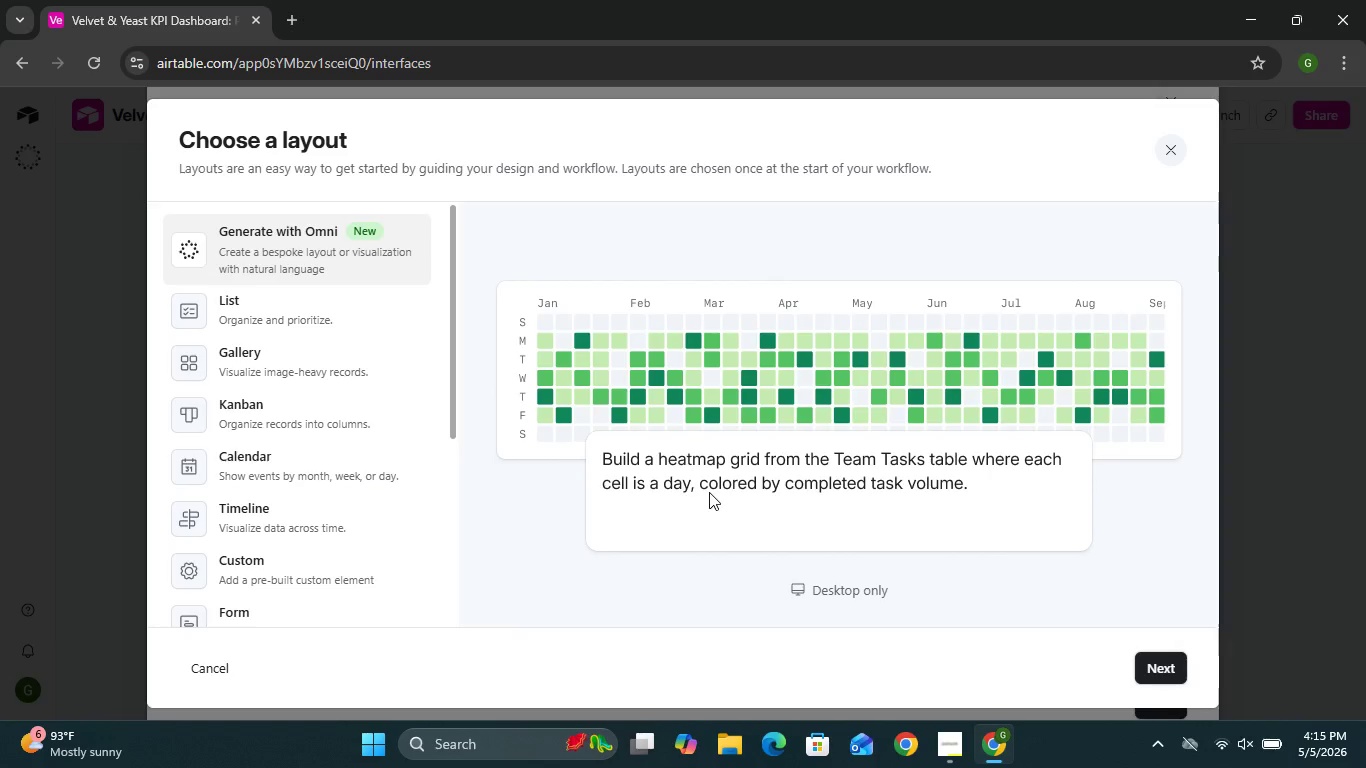 
left_click_drag(start_coordinate=[456, 363], to_coordinate=[438, 648])
 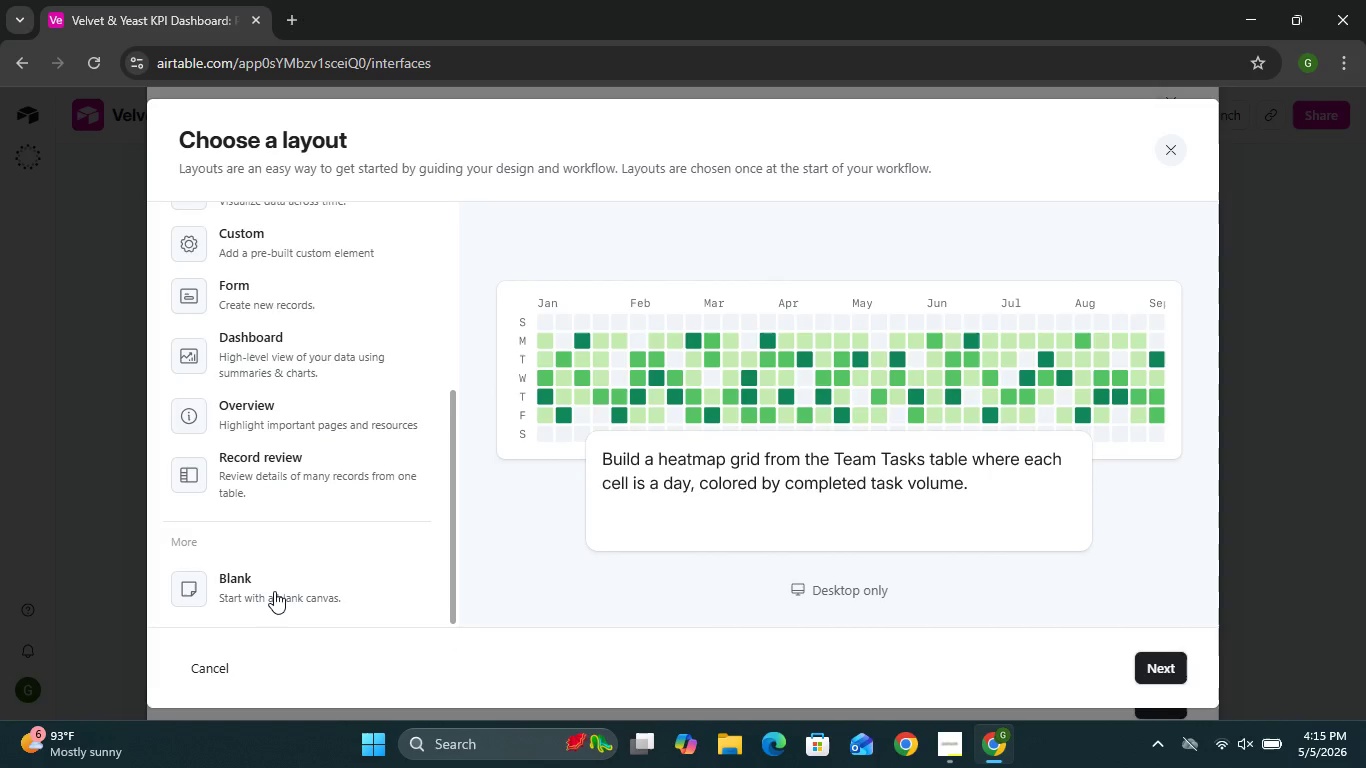 
left_click([274, 592])
 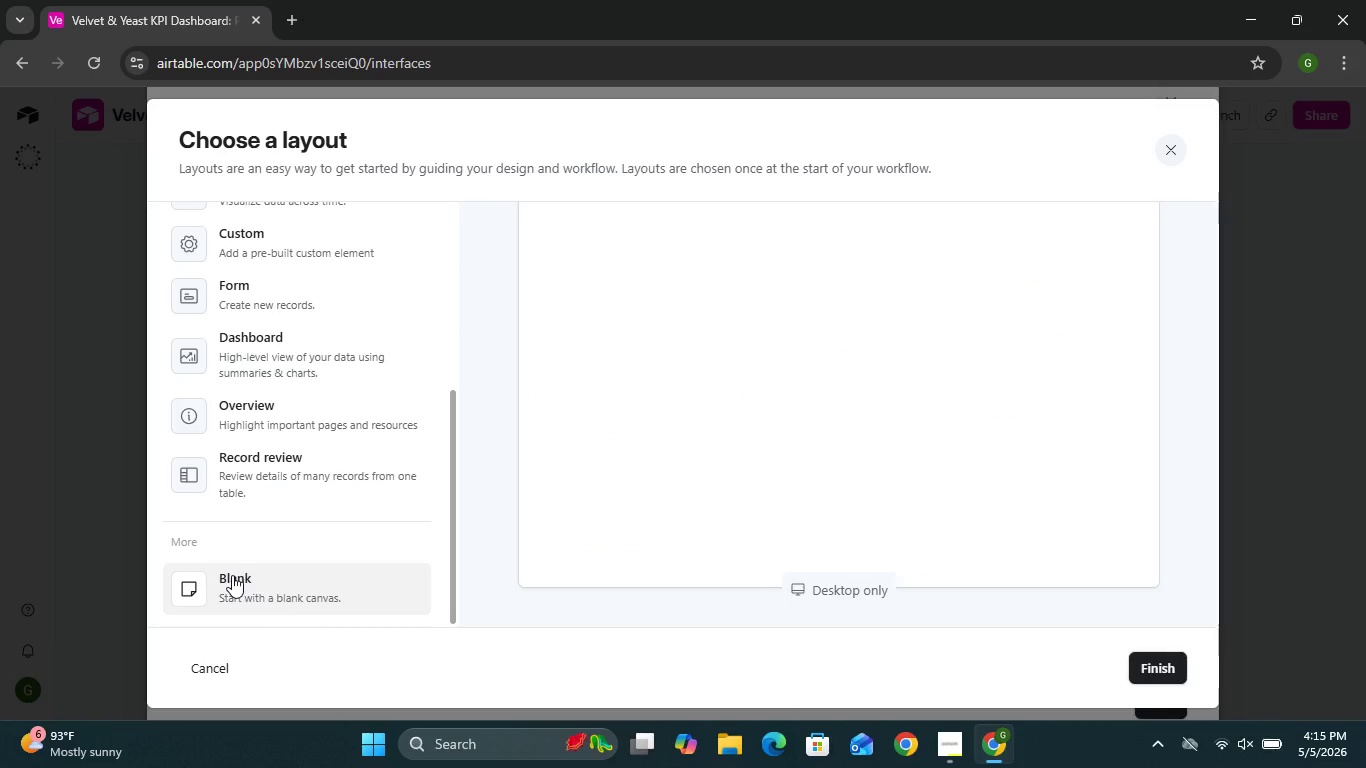 
wait(10.62)
 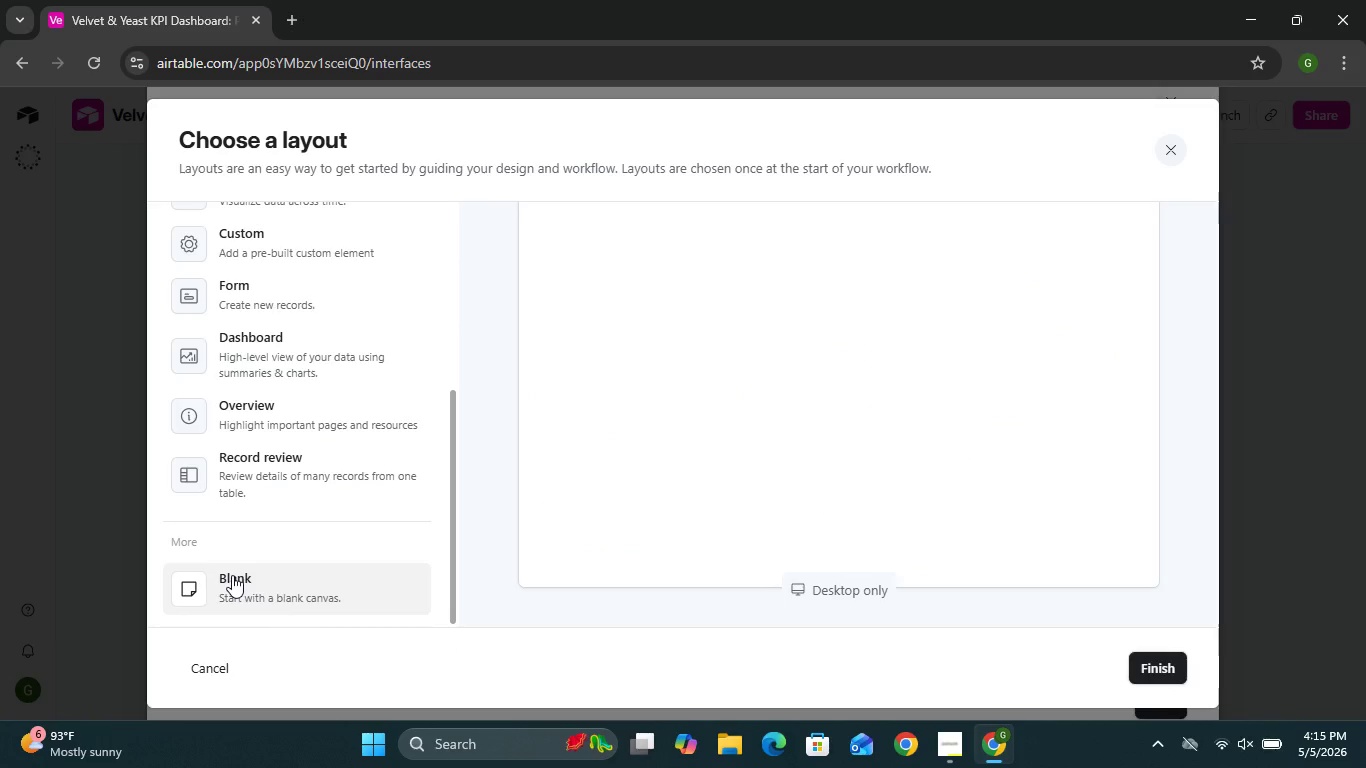 
left_click([333, 365])
 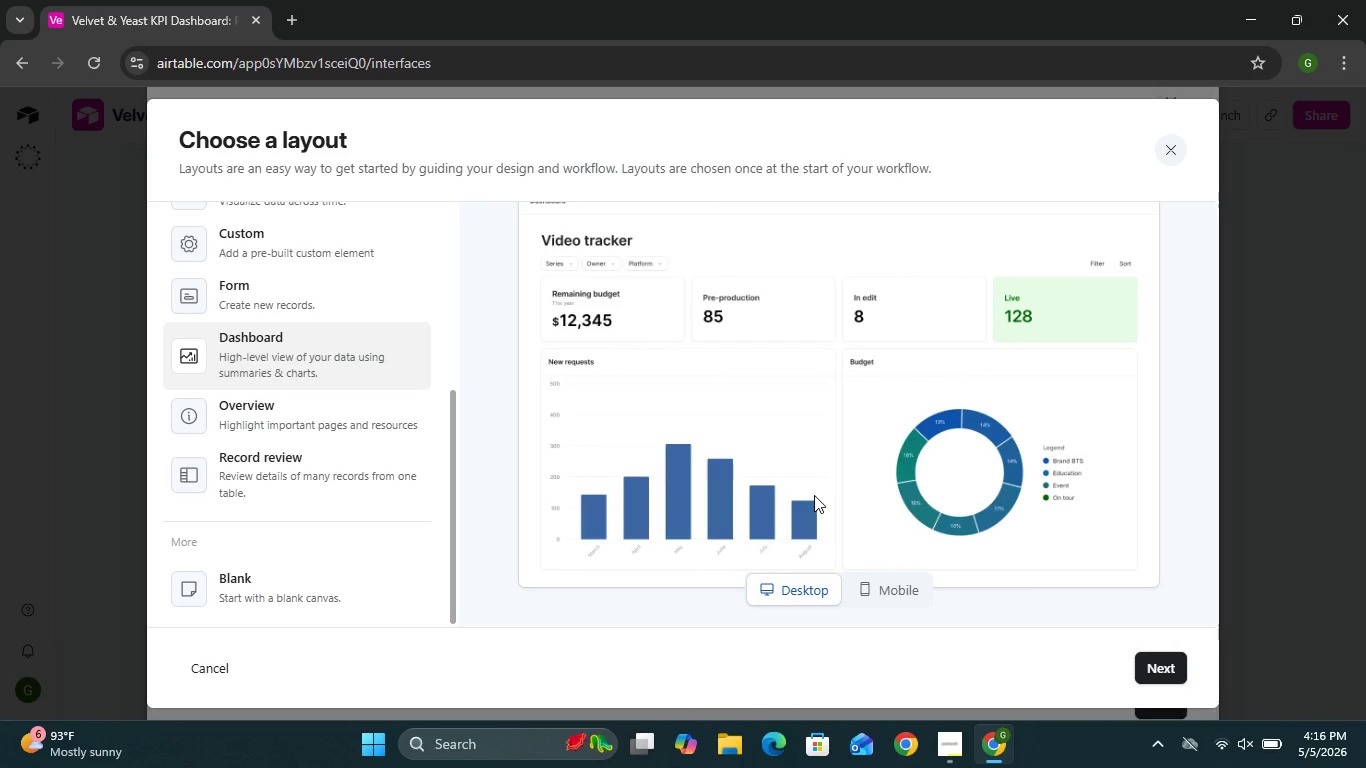 
wait(5.23)
 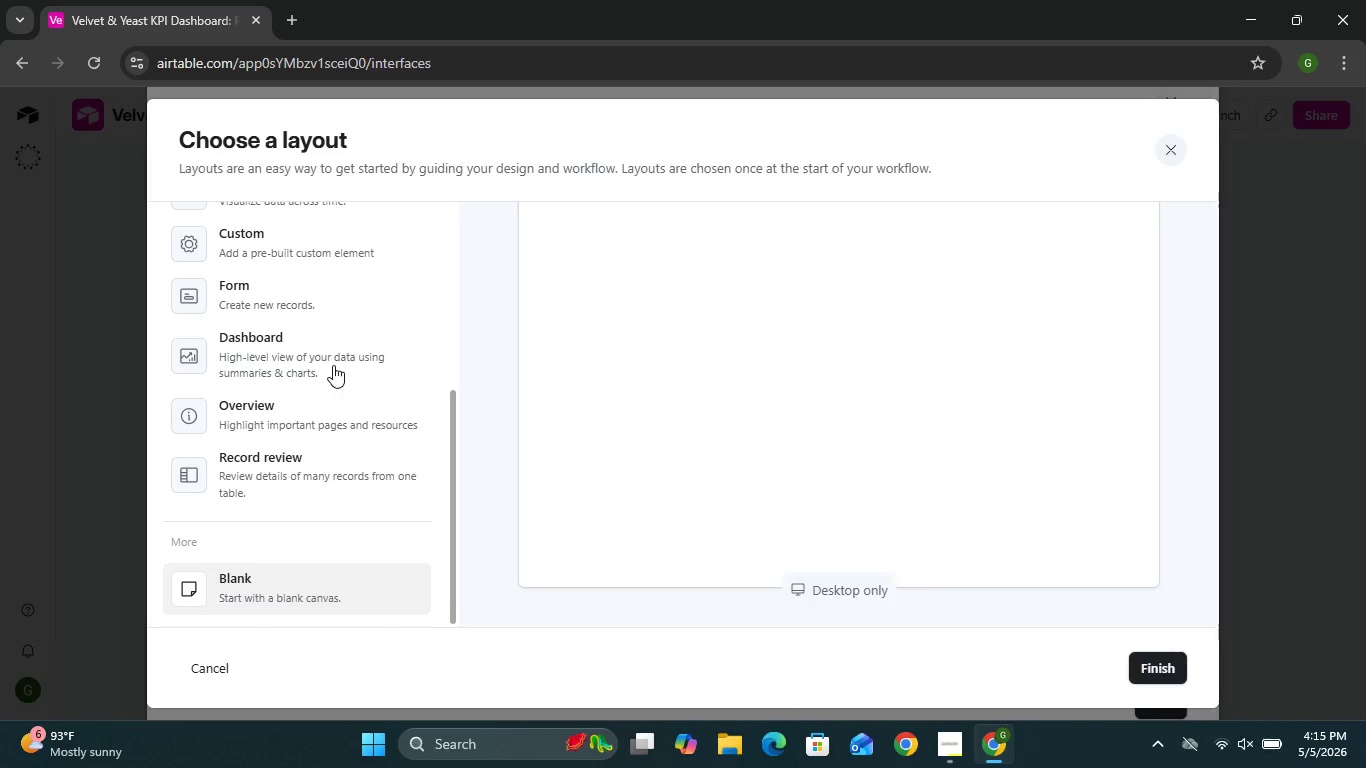 
left_click([869, 591])
 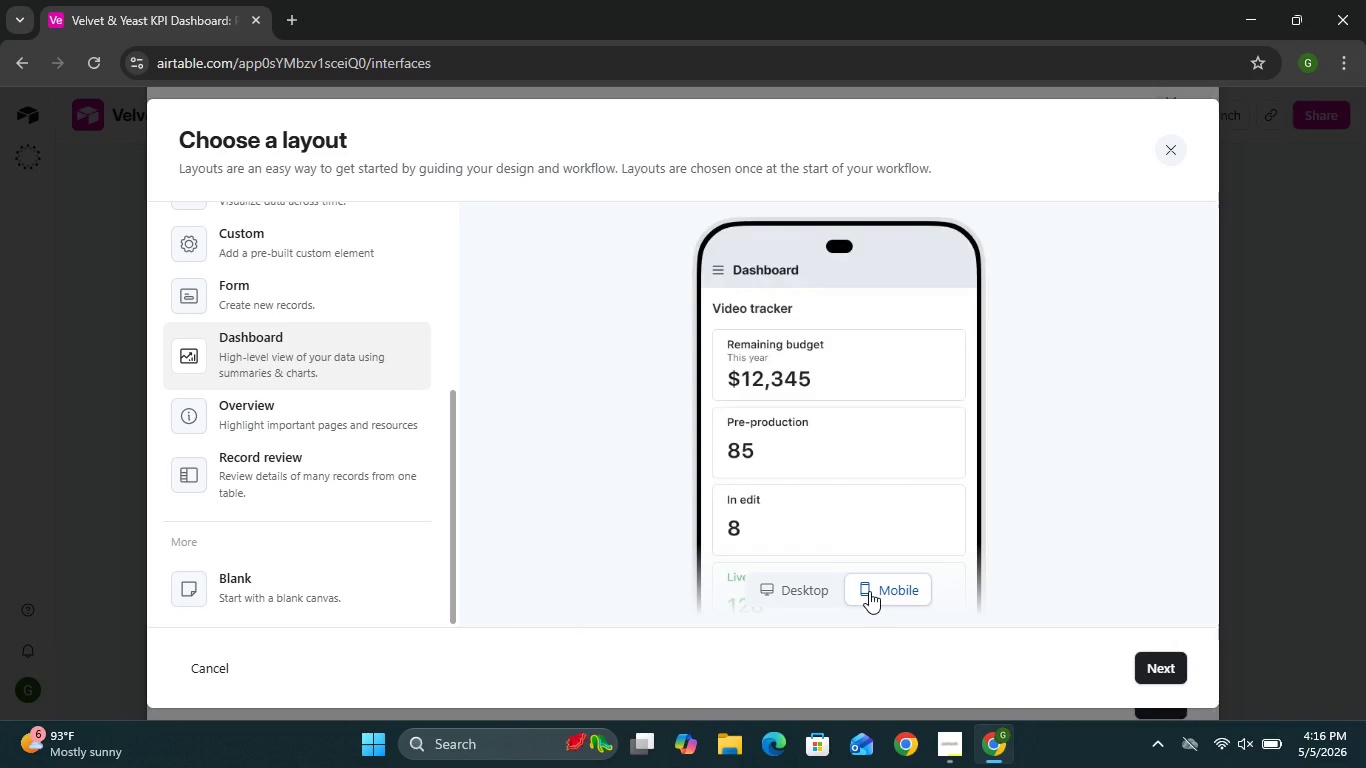 
left_click([810, 585])
 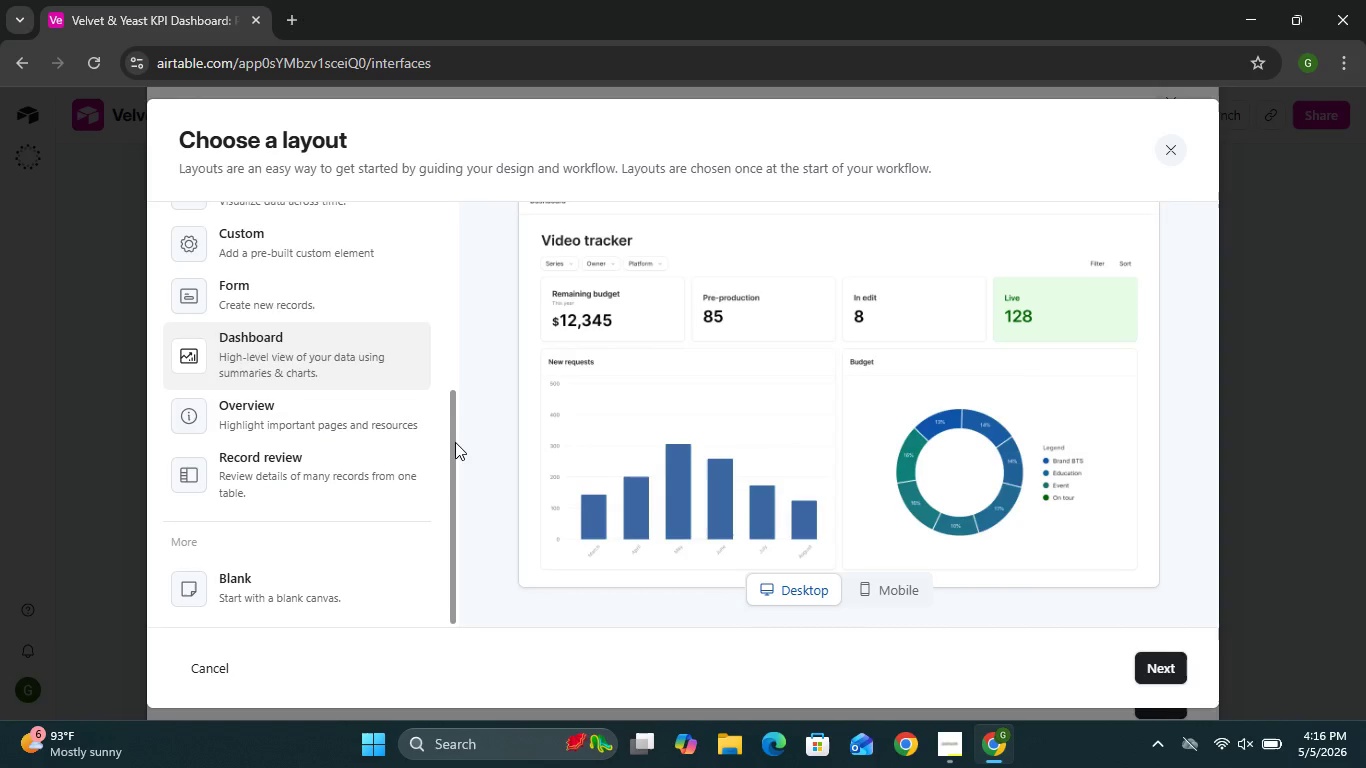 
left_click_drag(start_coordinate=[455, 442], to_coordinate=[532, 108])
 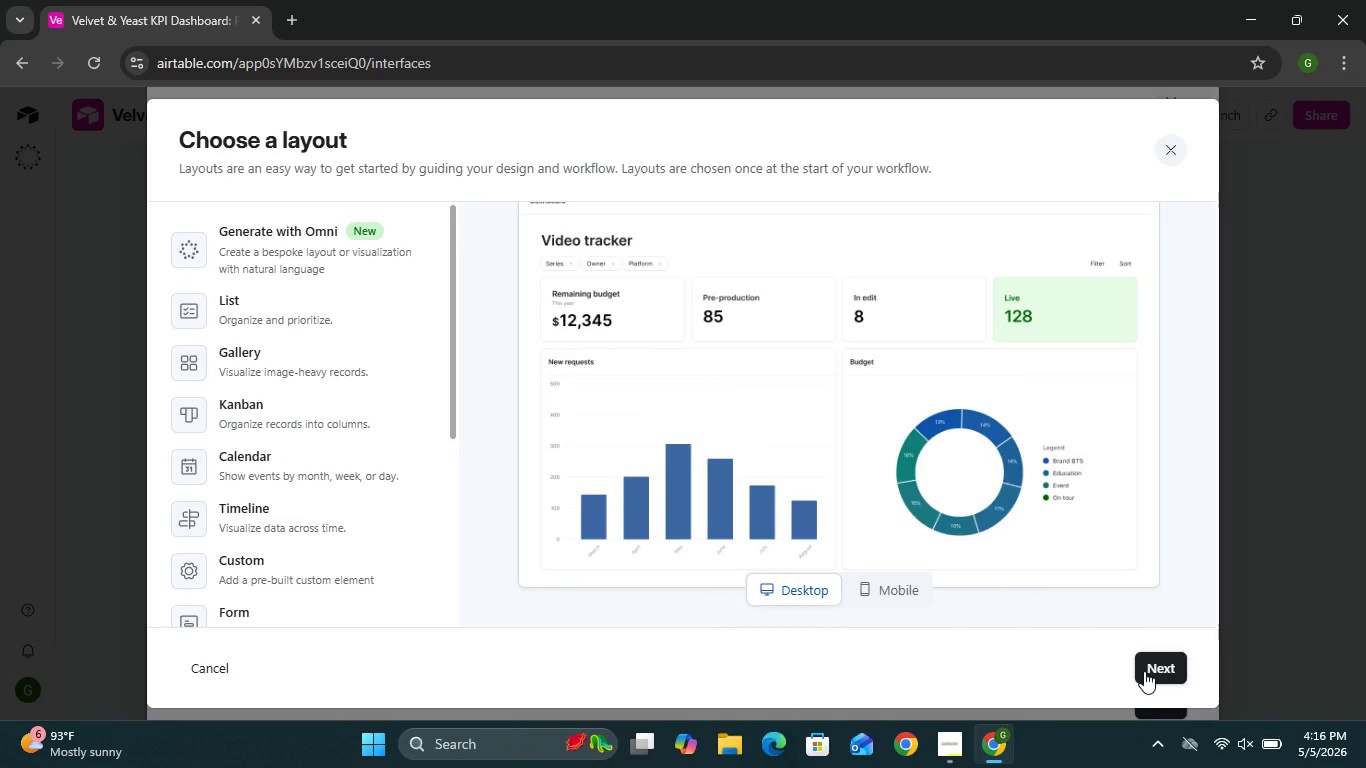 
left_click([1157, 671])
 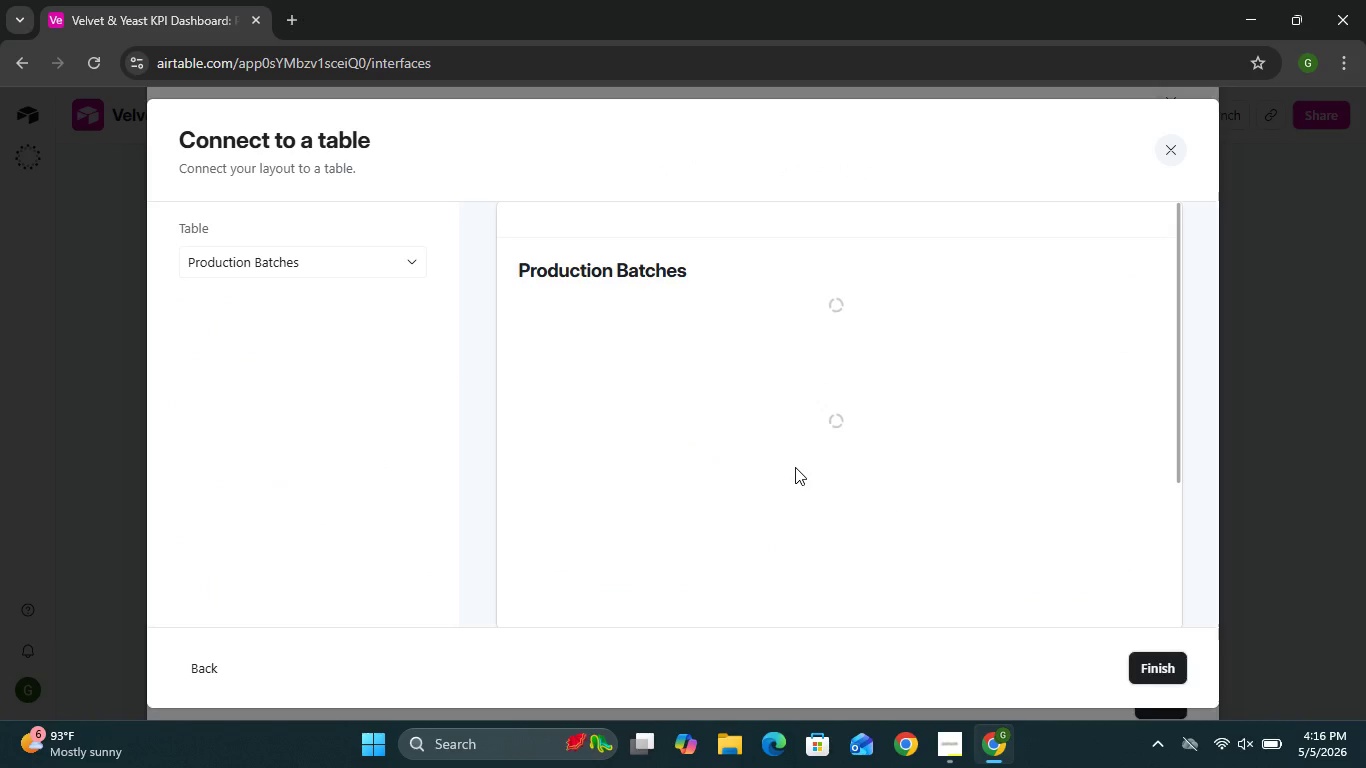 
wait(9.48)
 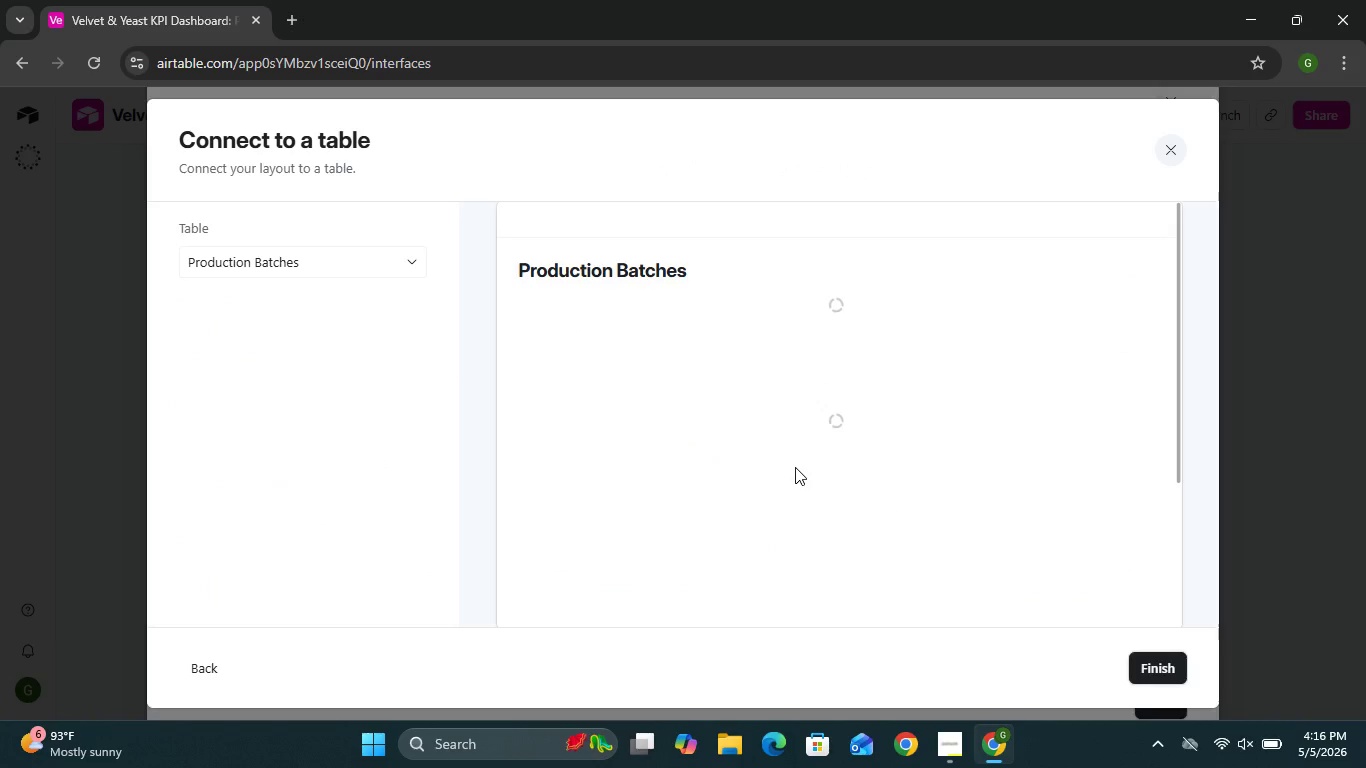 
left_click([416, 270])
 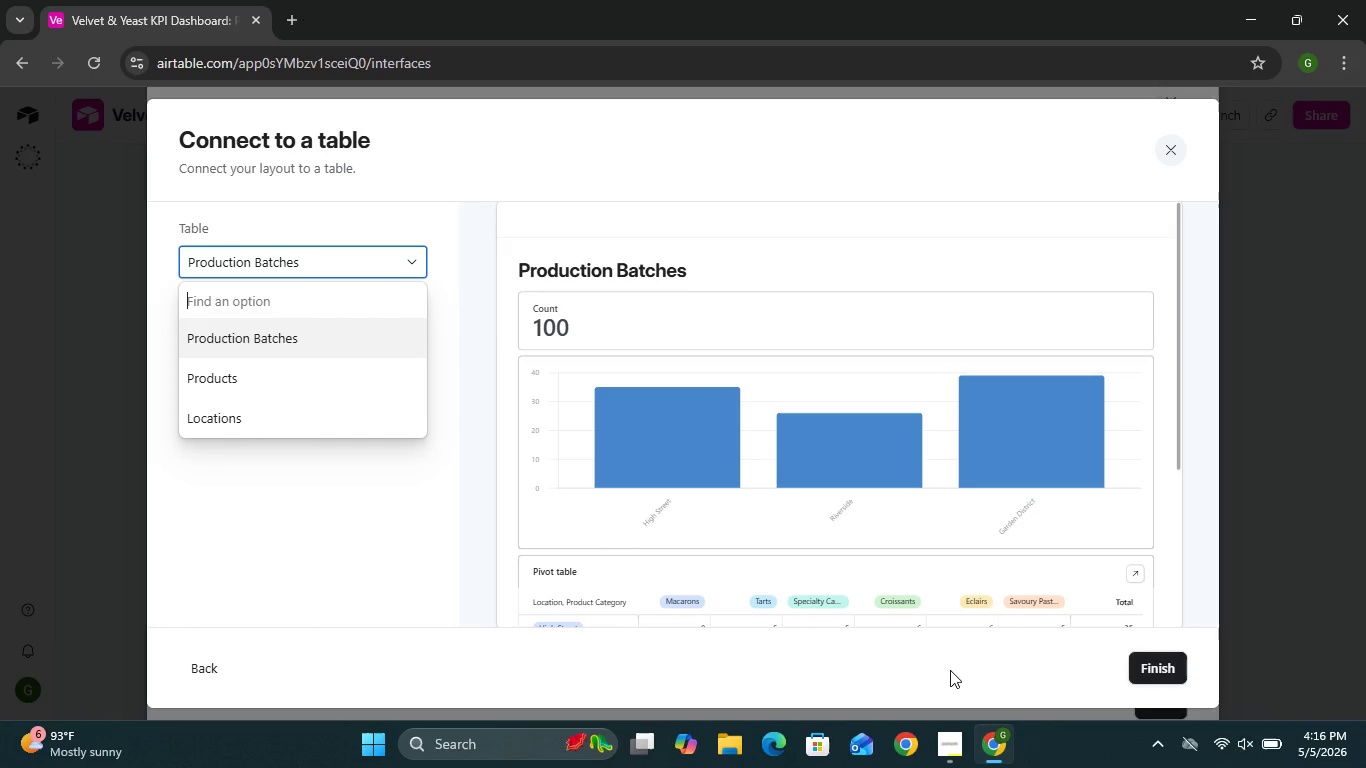 
wait(41.09)
 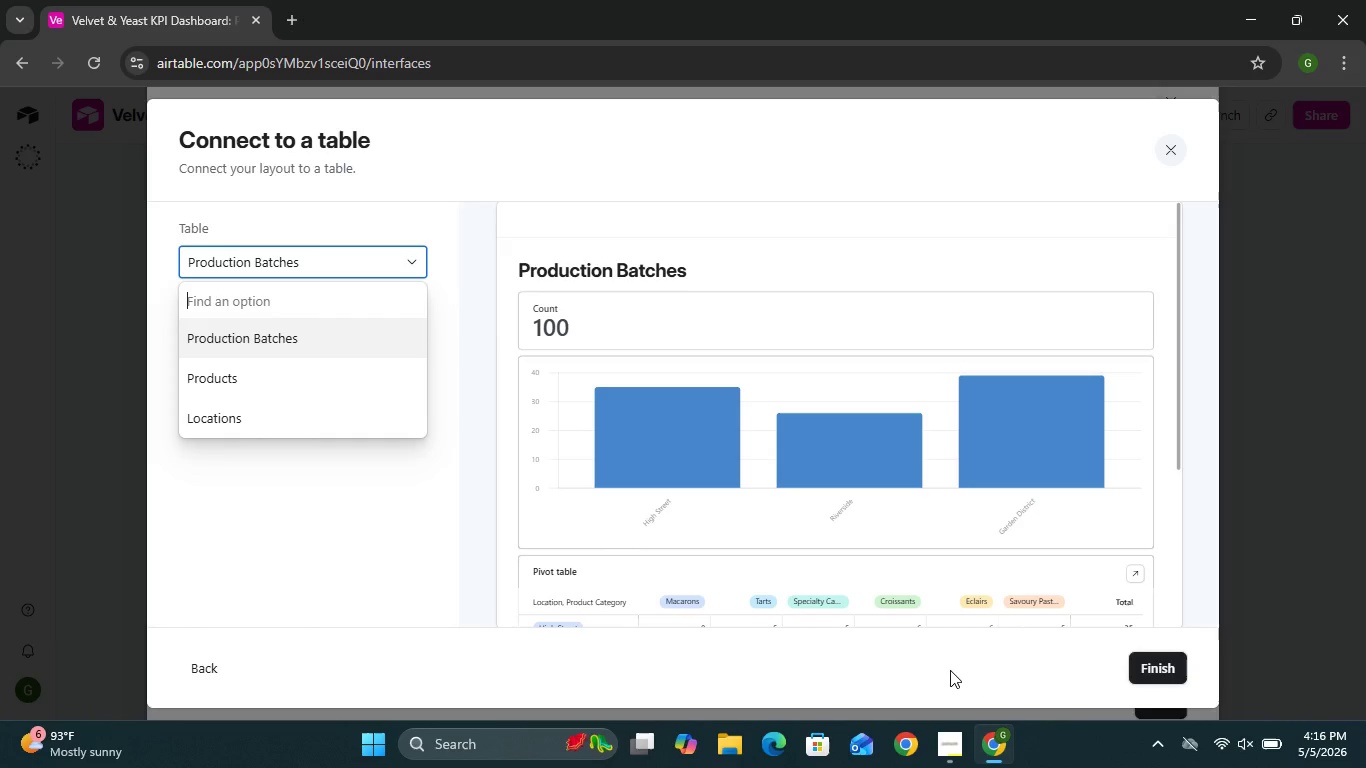 
mouse_move([877, 733])
 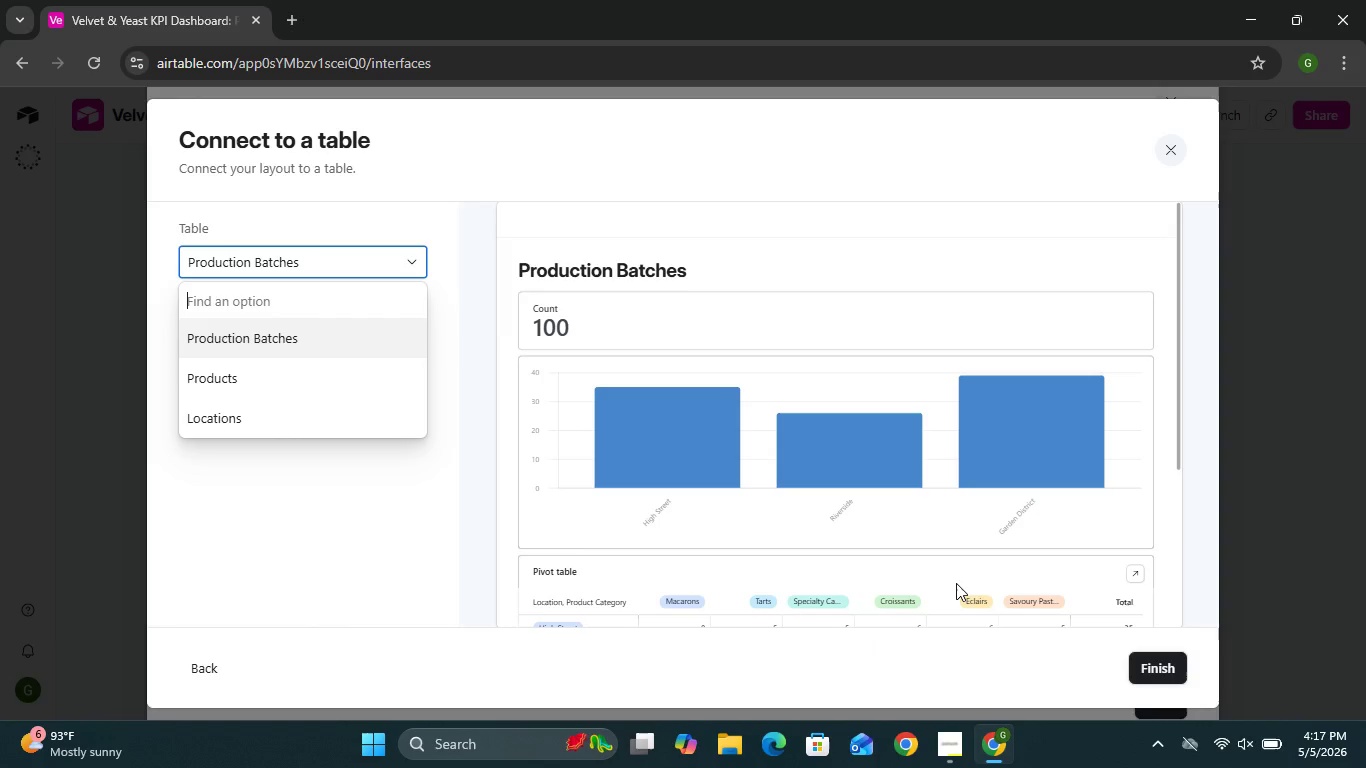 
wait(32.08)
 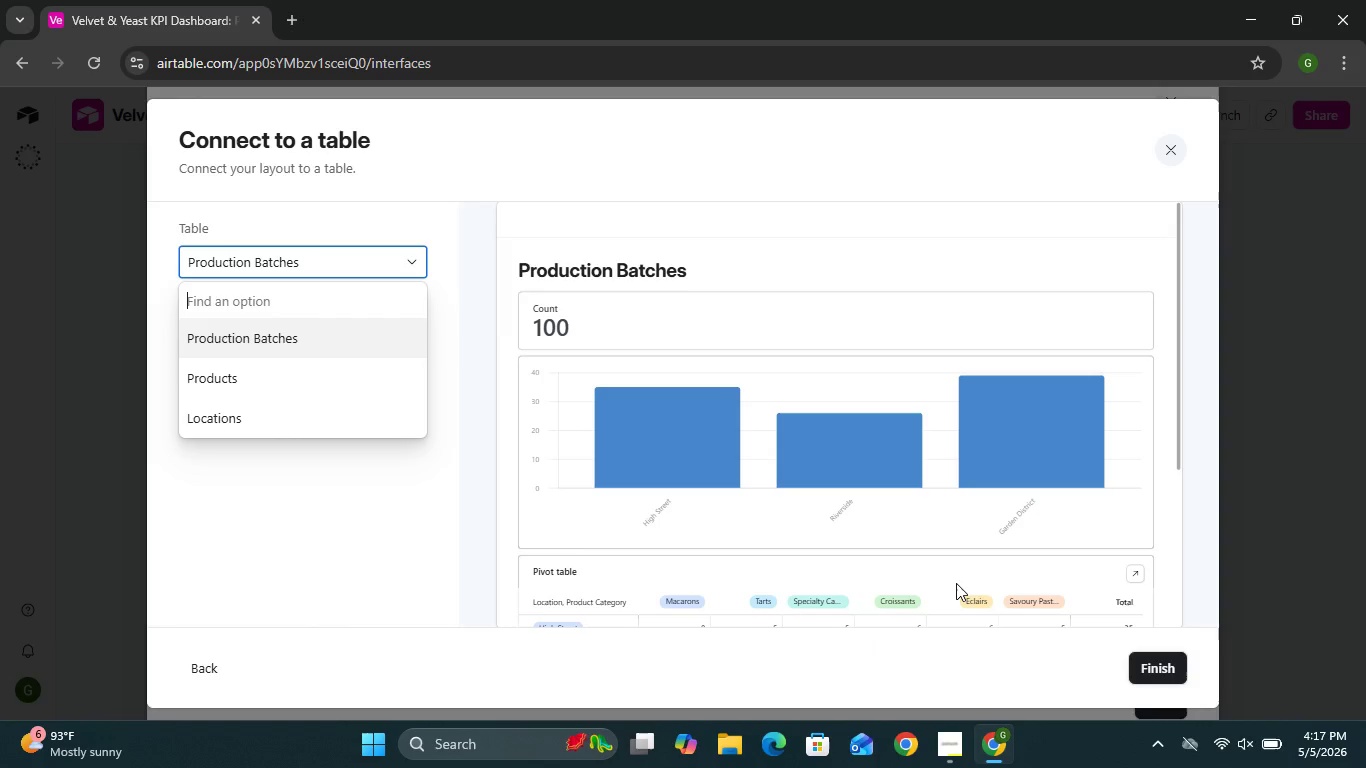 
left_click([397, 472])
 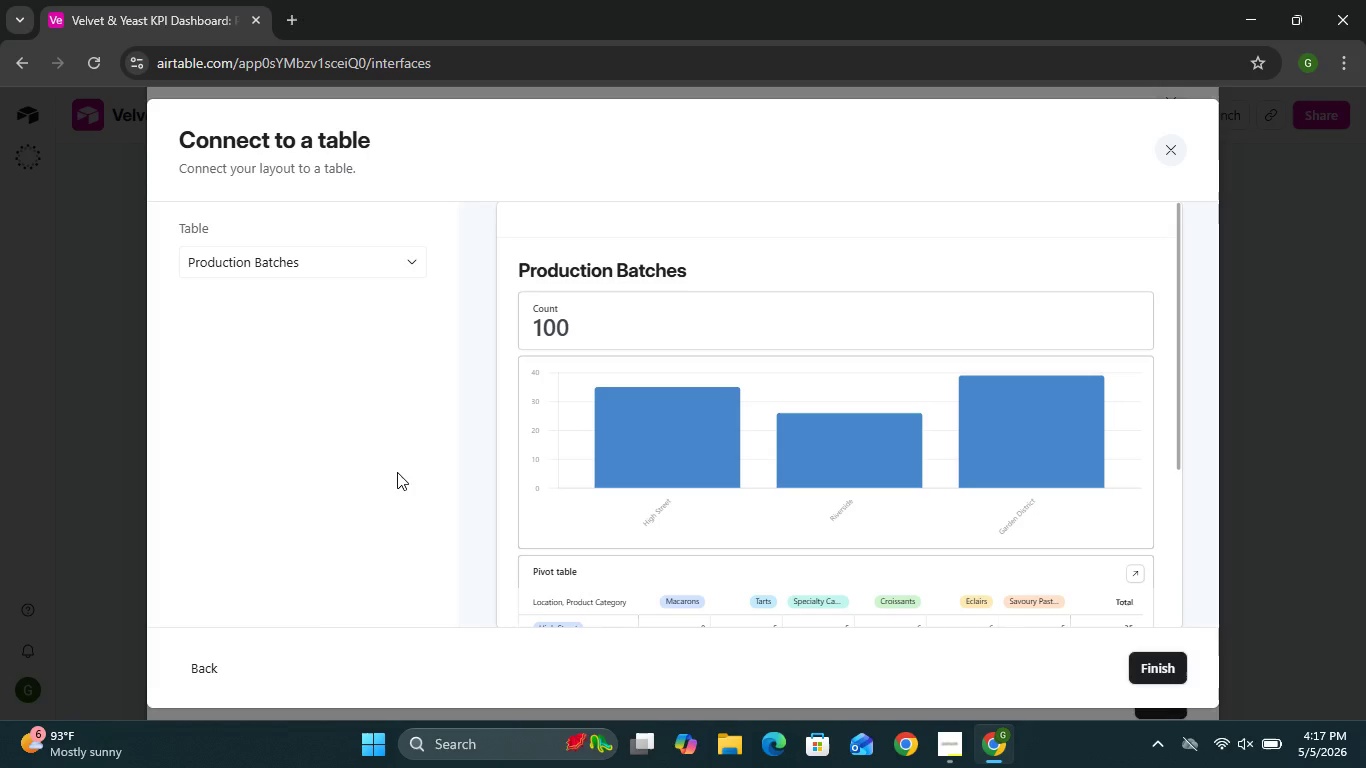 
left_click([198, 673])
 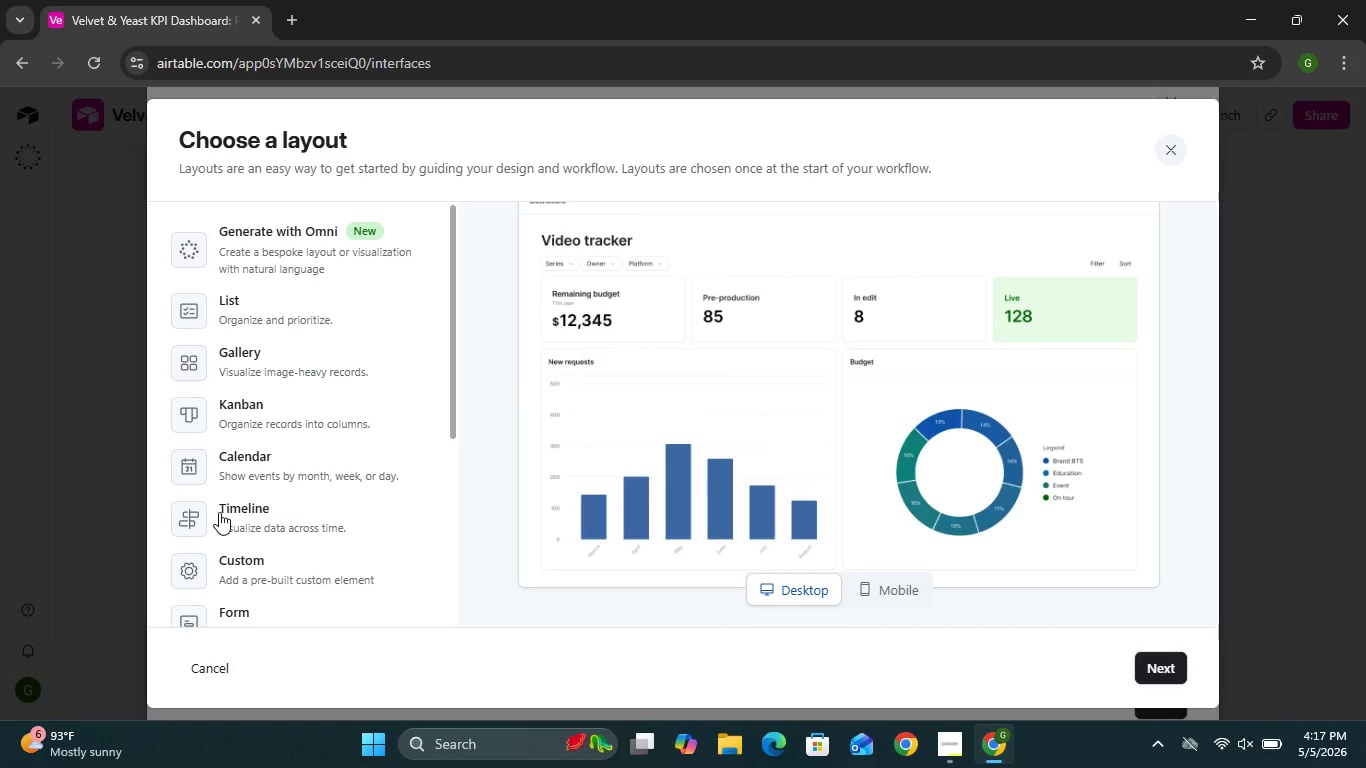 
wait(11.84)
 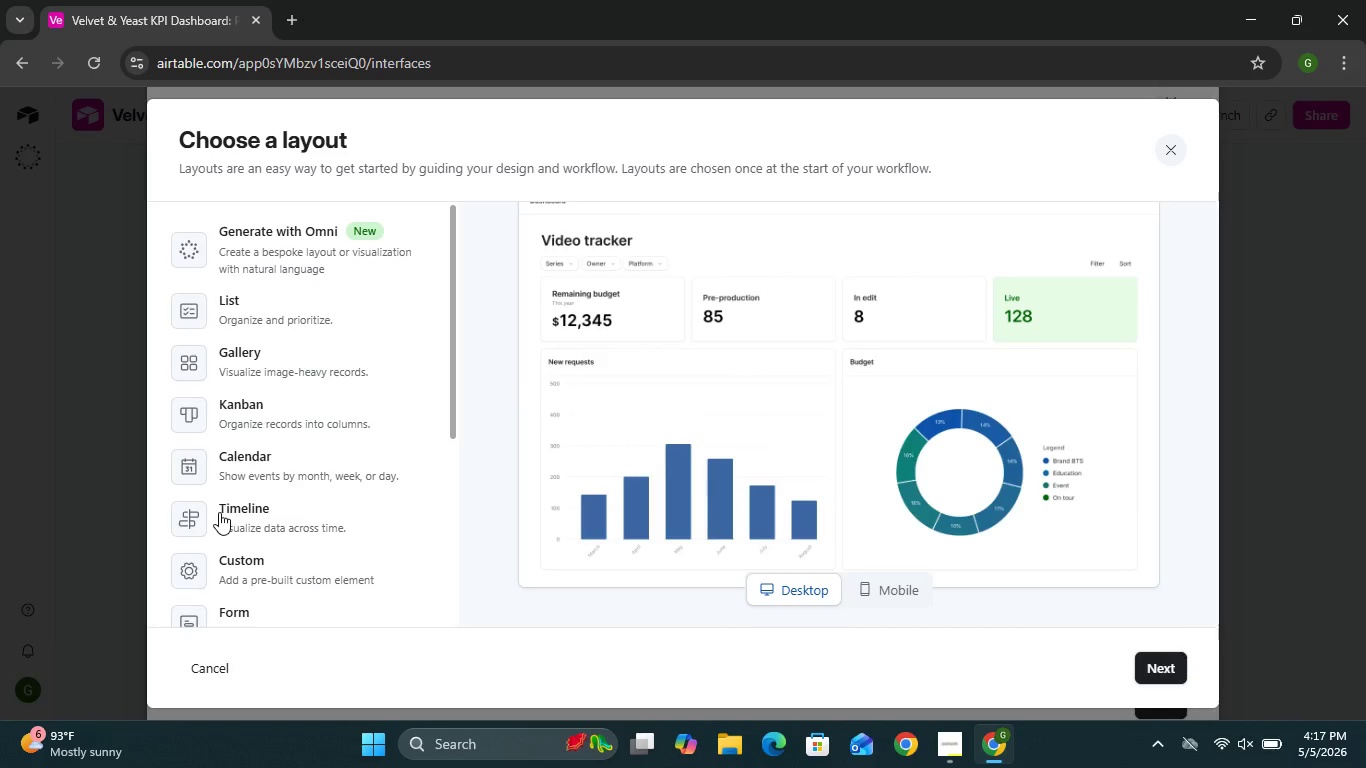 
left_click_drag(start_coordinate=[451, 273], to_coordinate=[467, 209])
 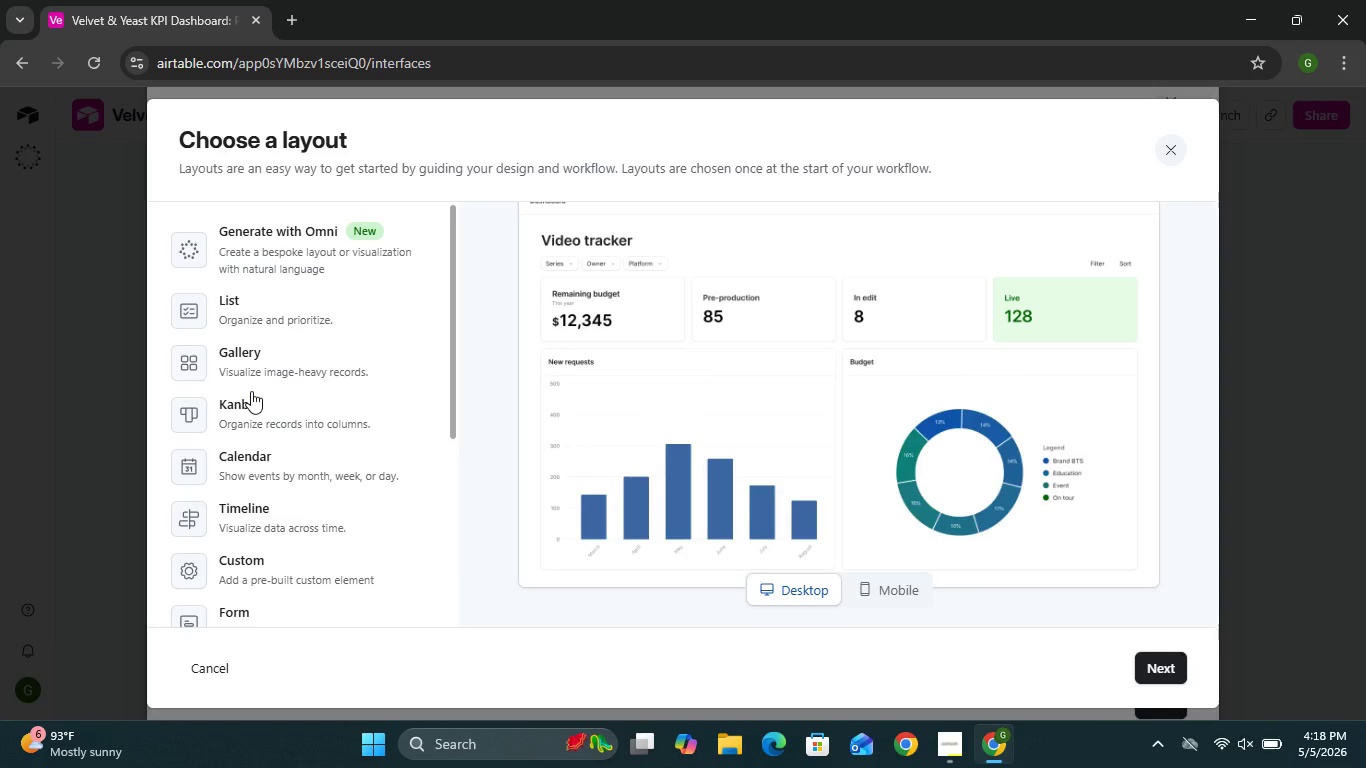 
wait(8.98)
 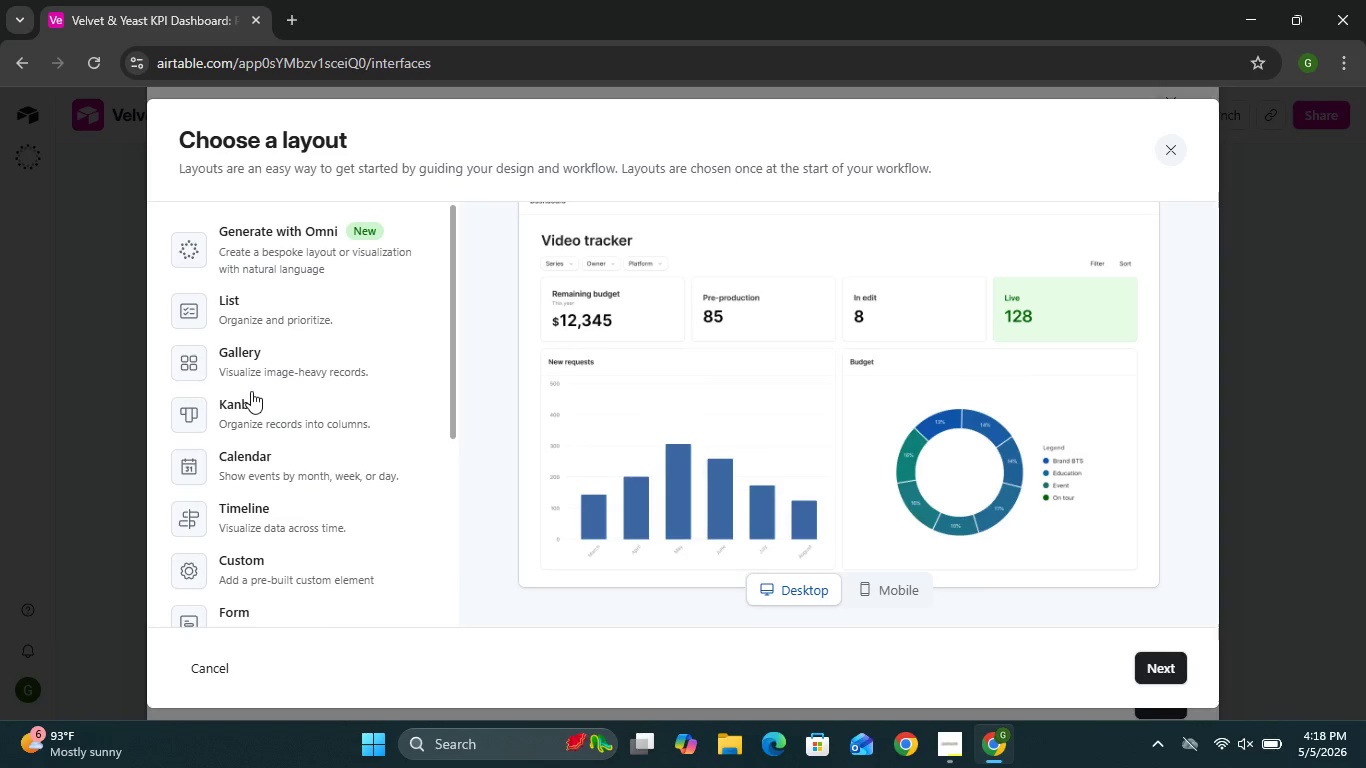 
left_click([195, 672])
 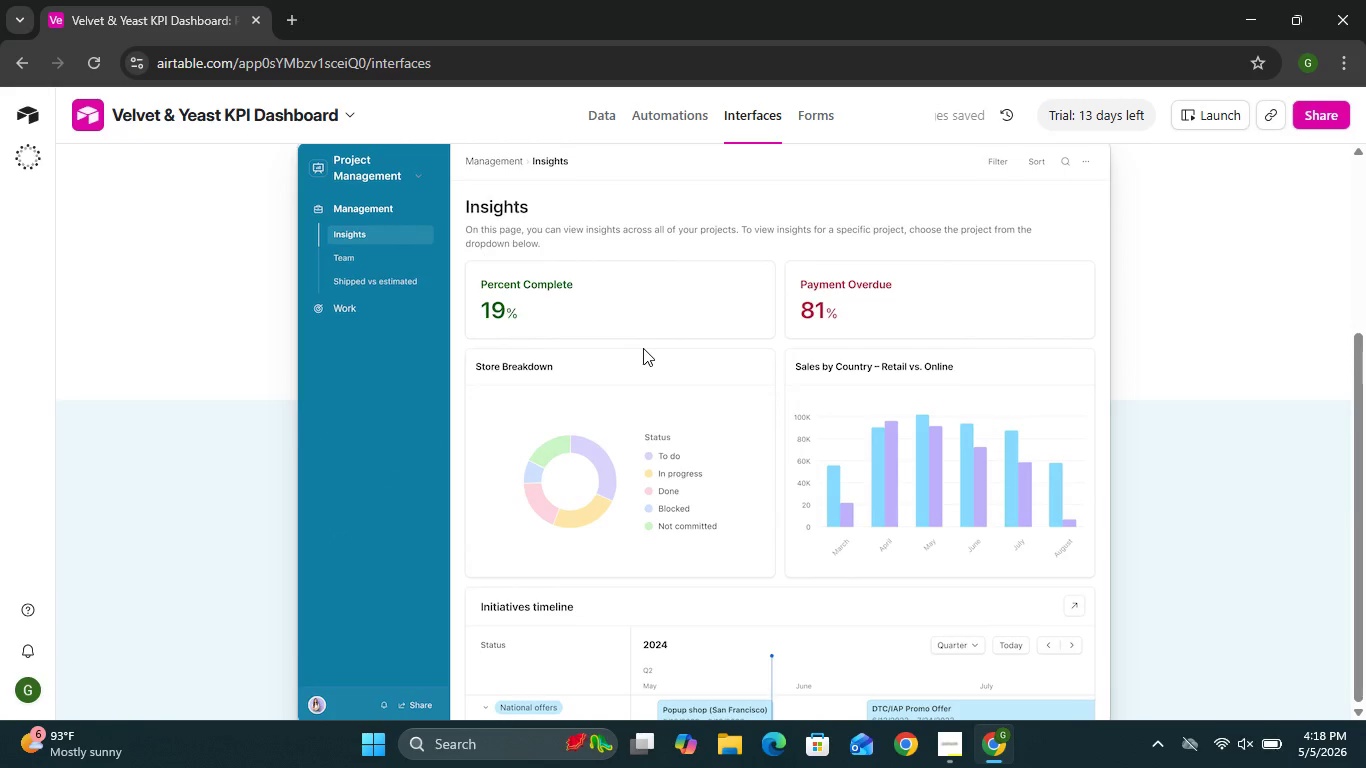 
wait(10.86)
 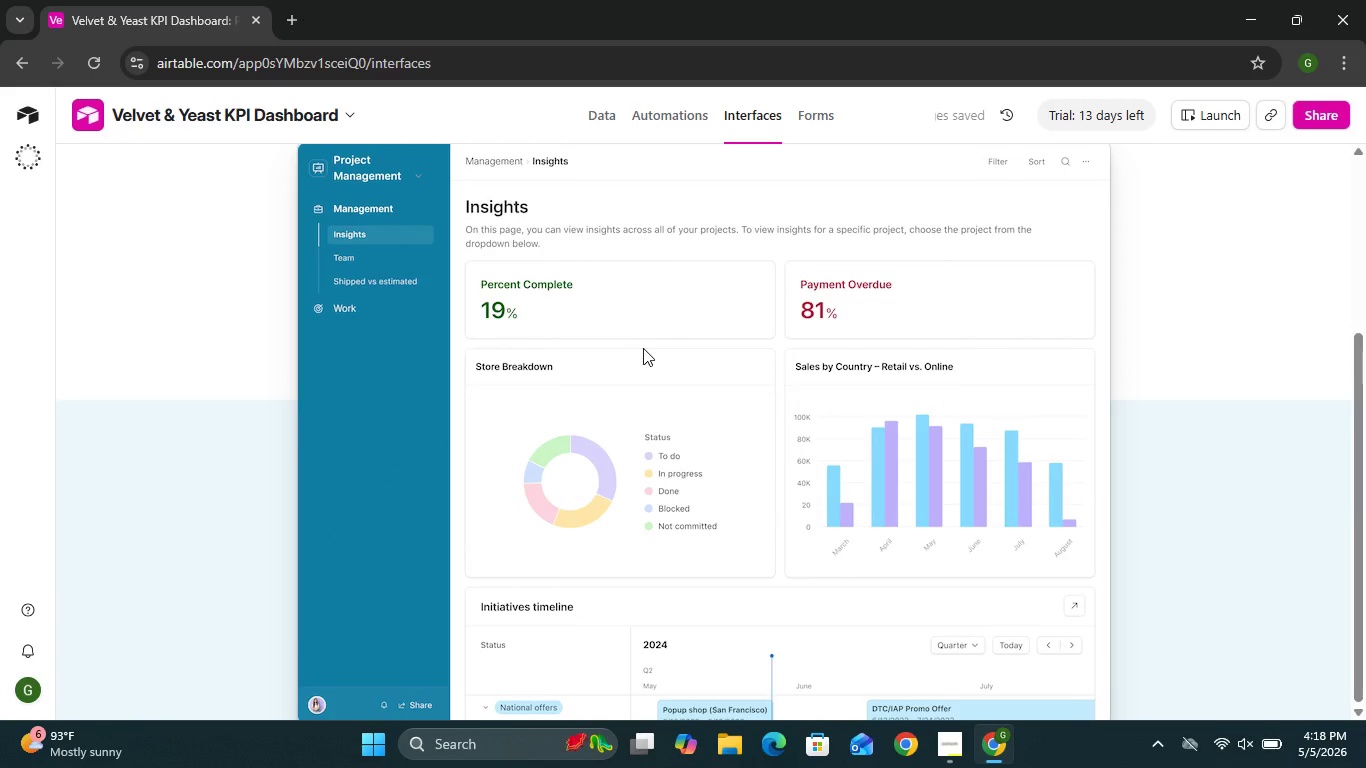 
left_click([768, 308])
 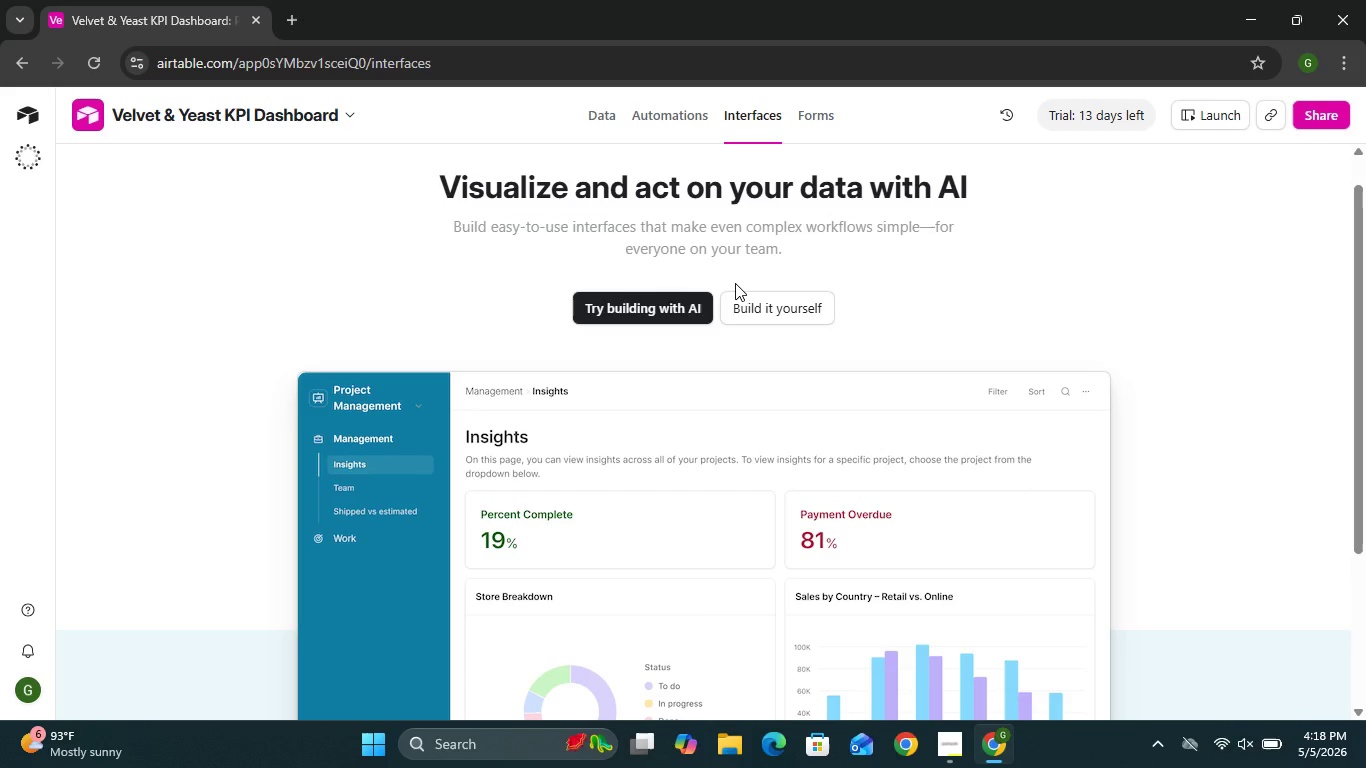 
left_click([506, 445])
 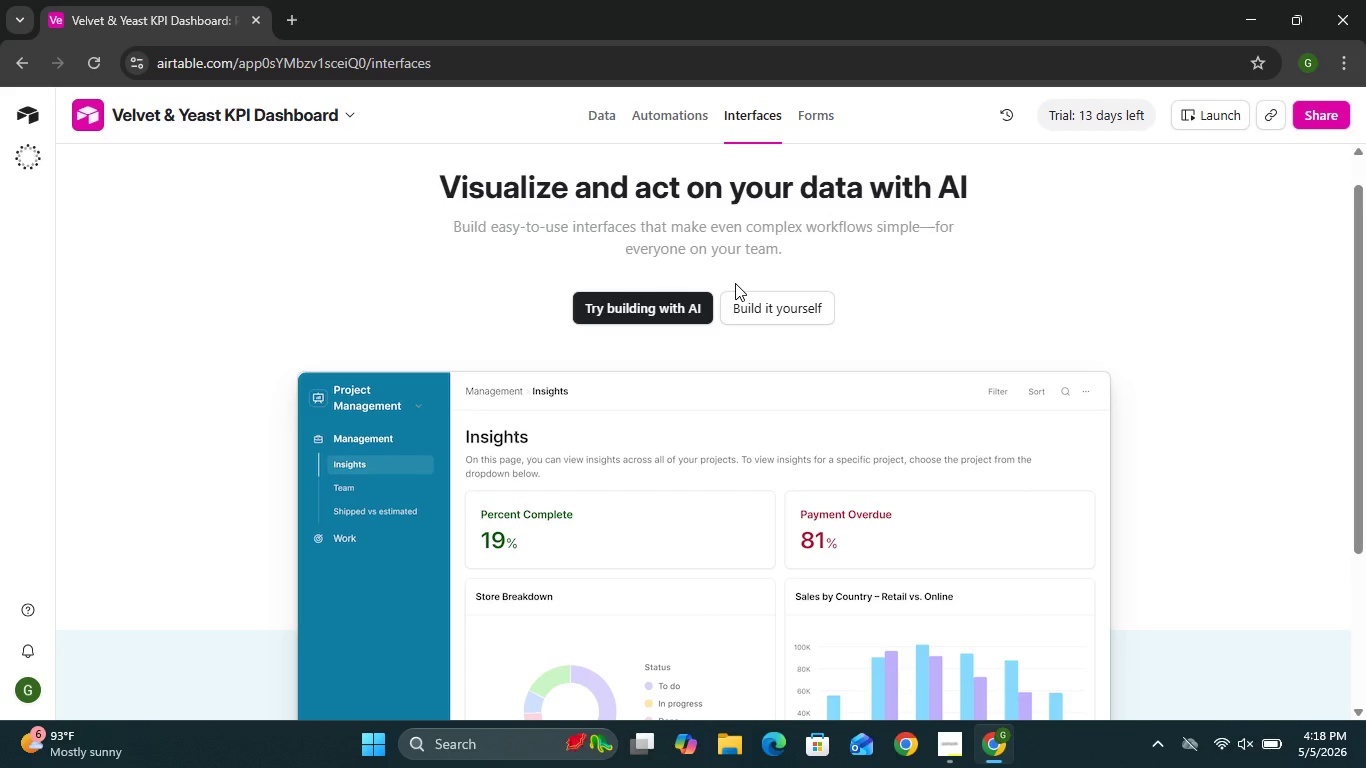 
mouse_move([508, 413])
 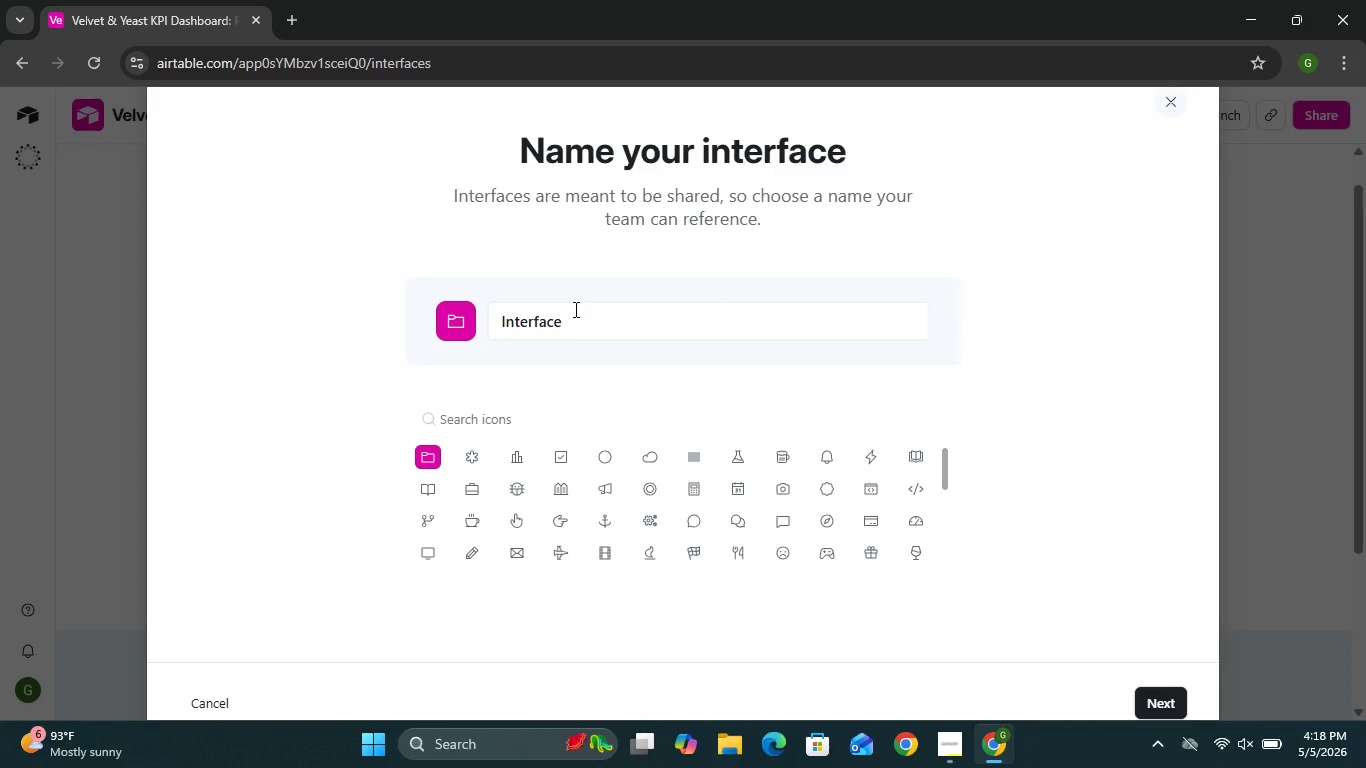 
left_click([579, 318])
 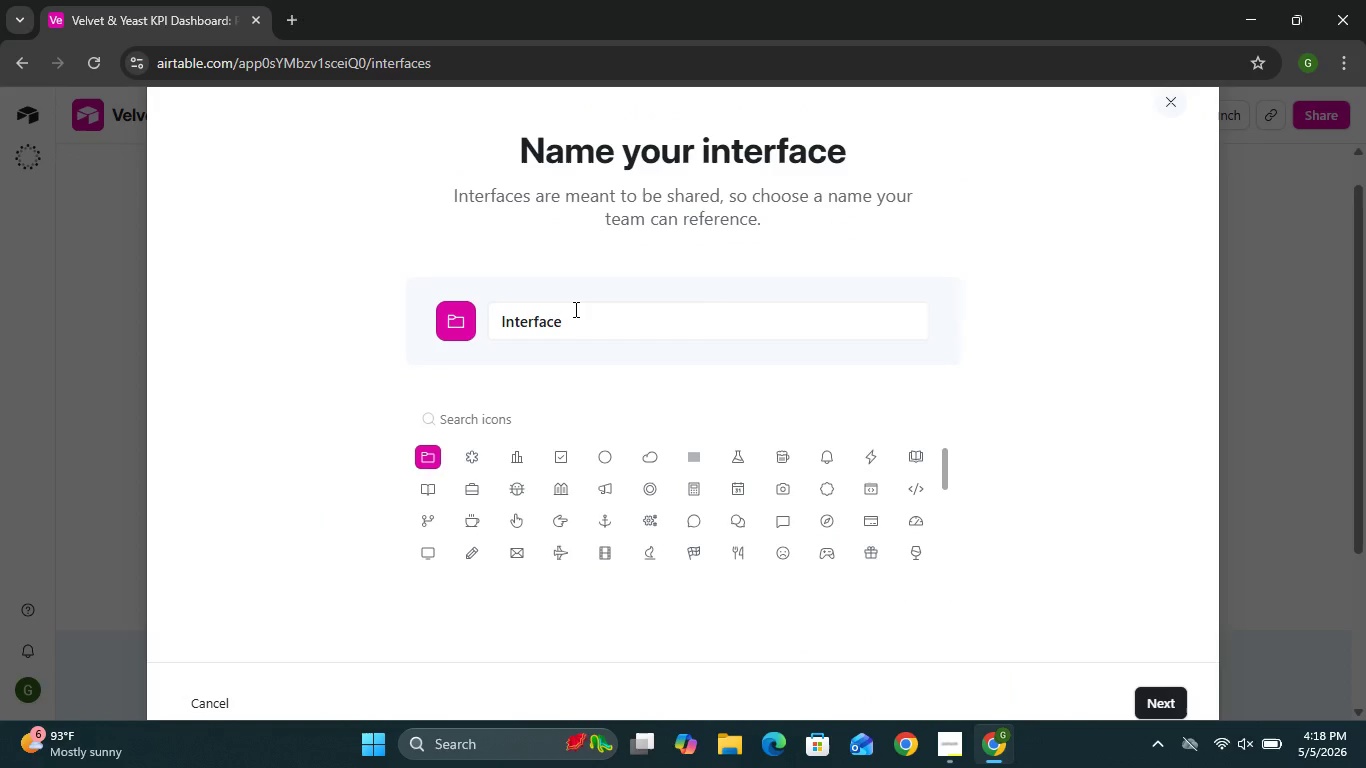 
key(Backspace)
 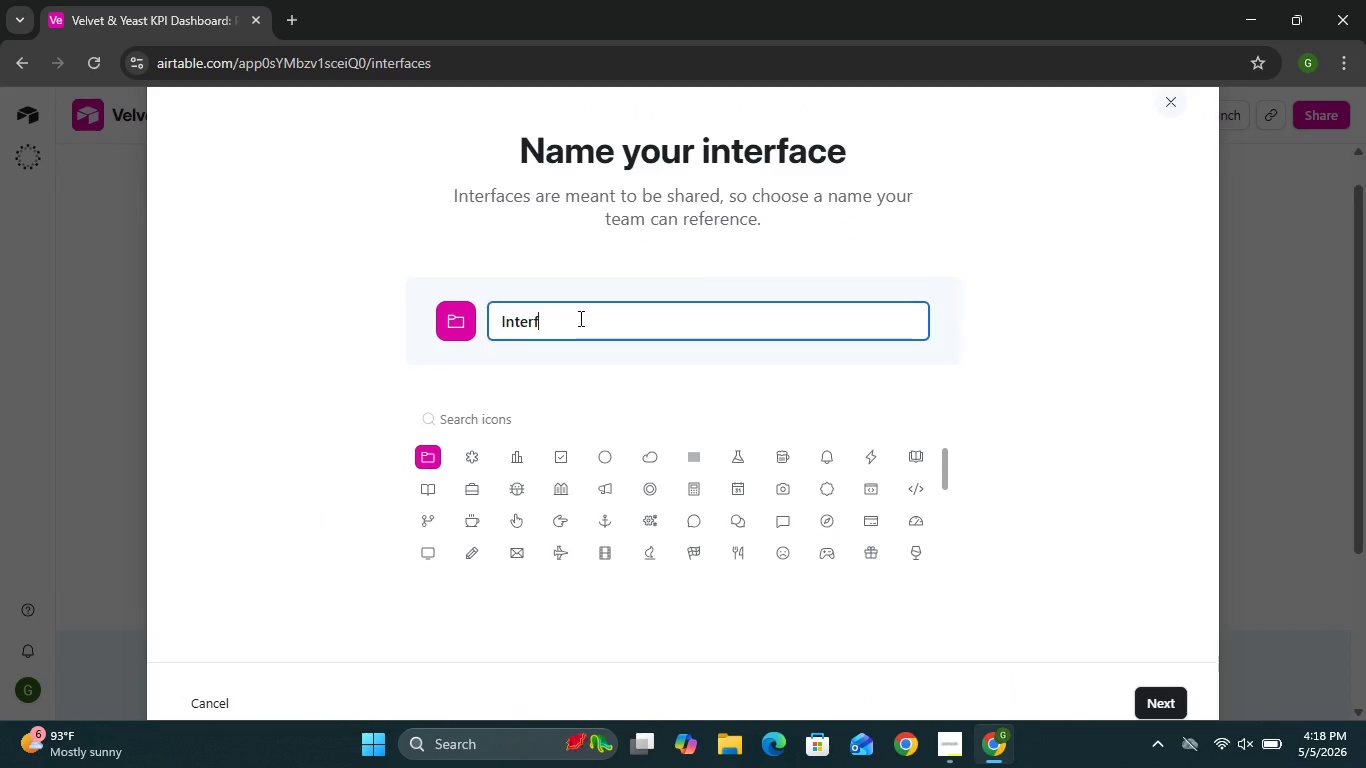 
key(Backspace)
 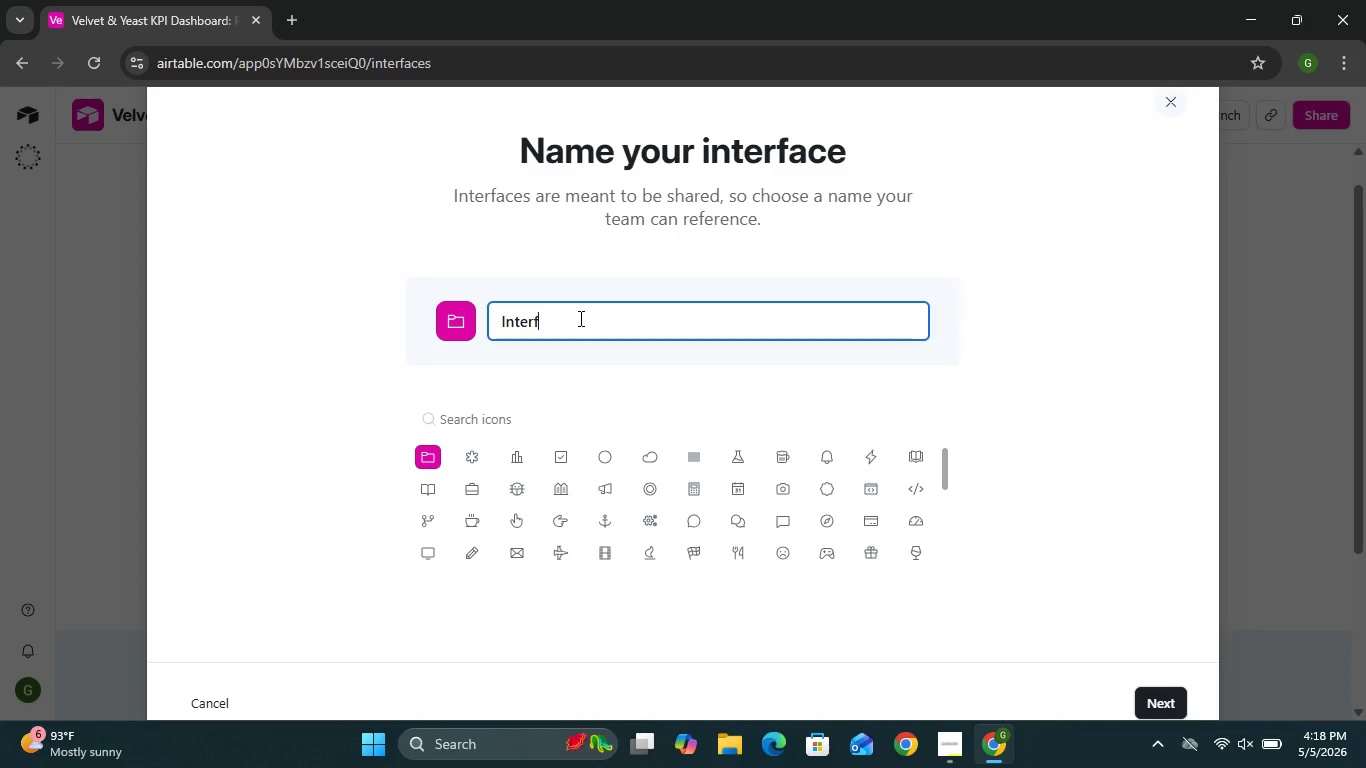 
key(Backspace)
 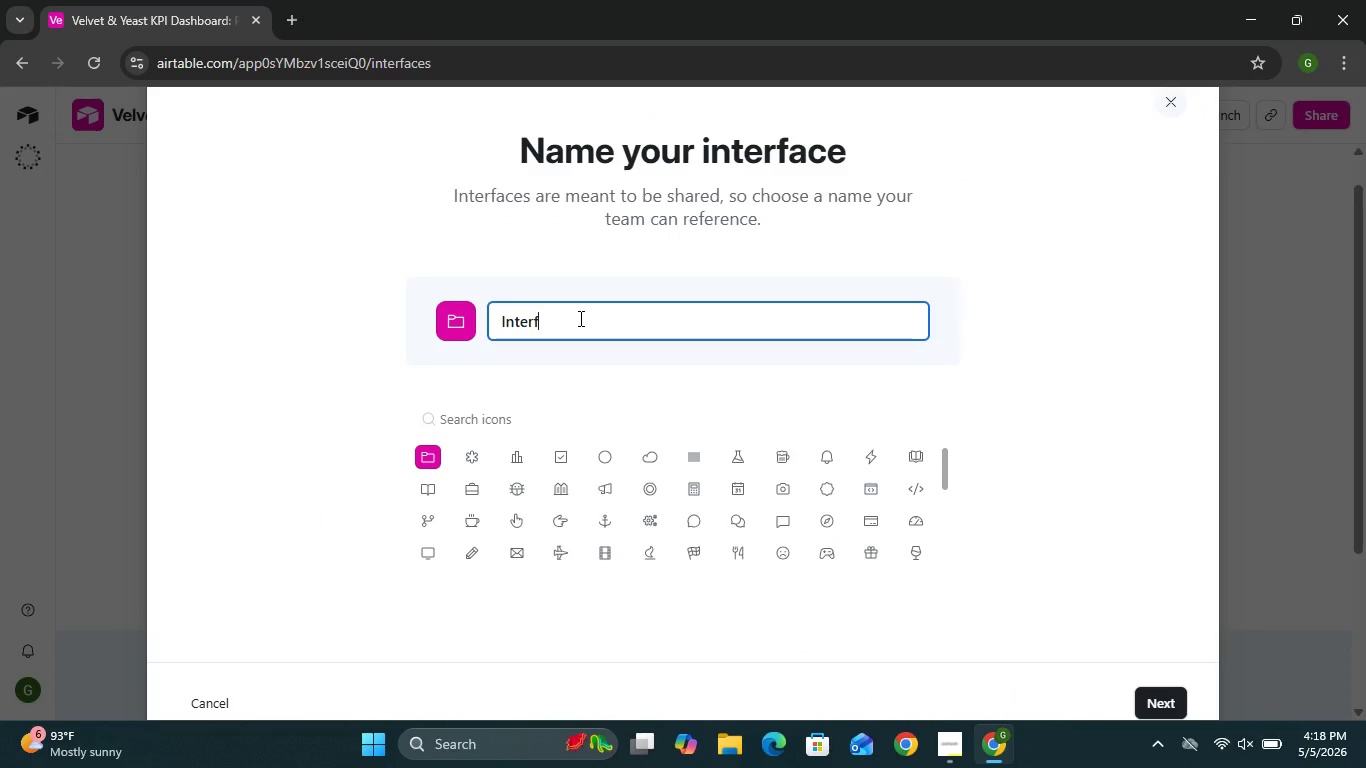 
key(Backspace)
 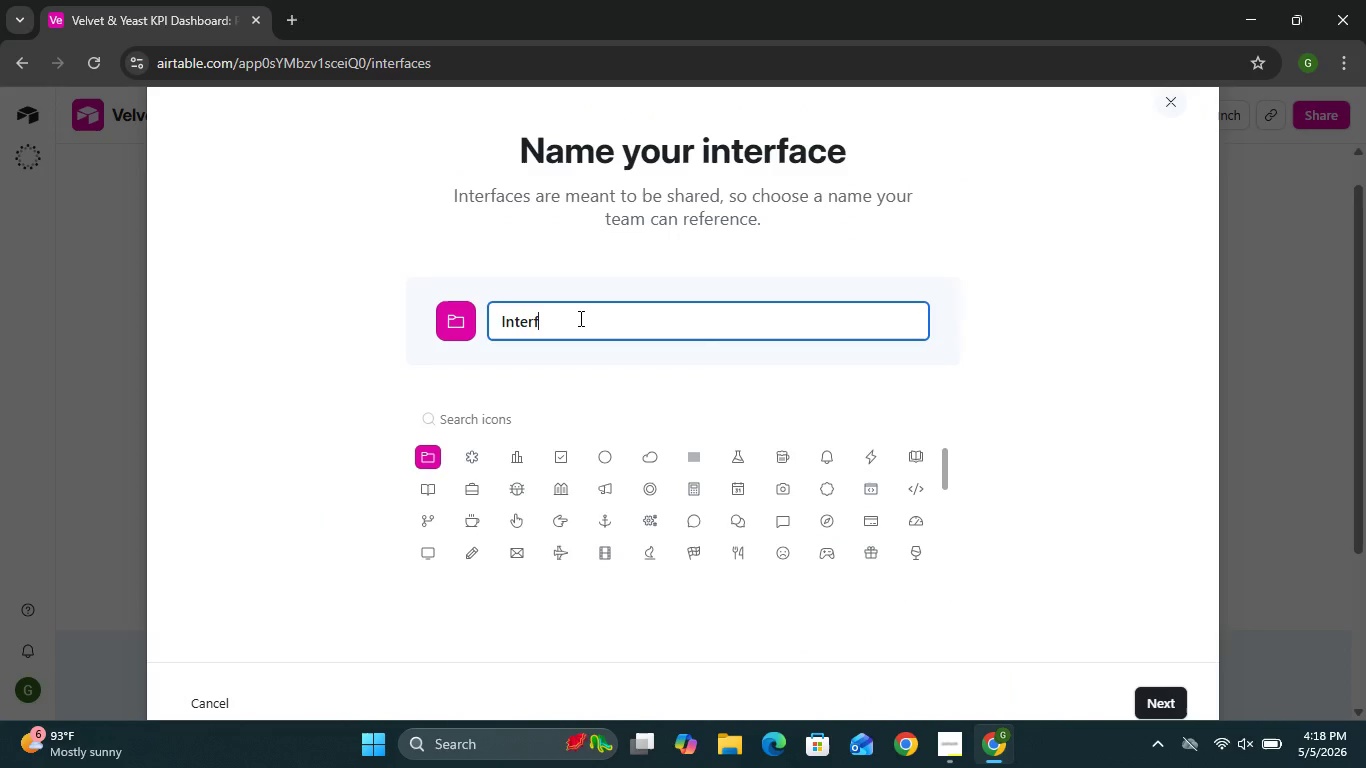 
key(Backspace)
 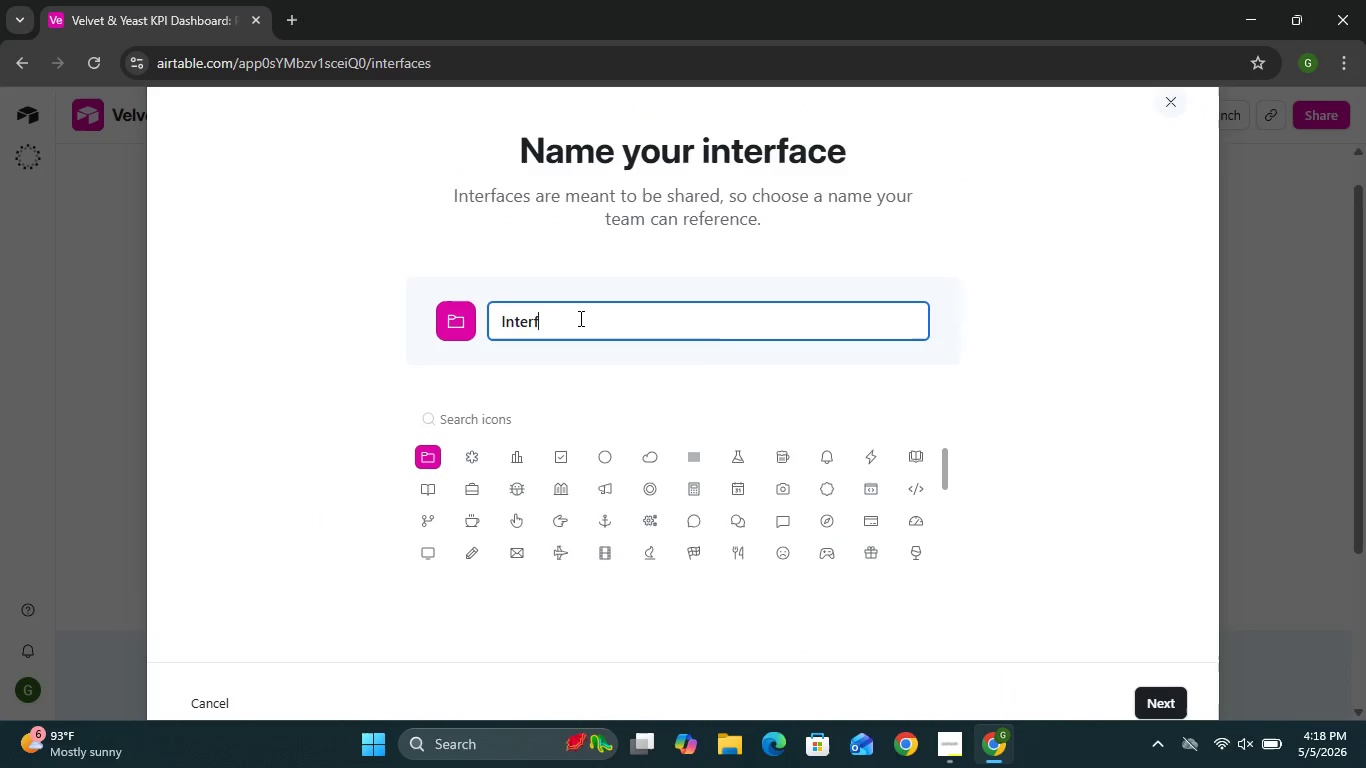 
key(Backspace)
 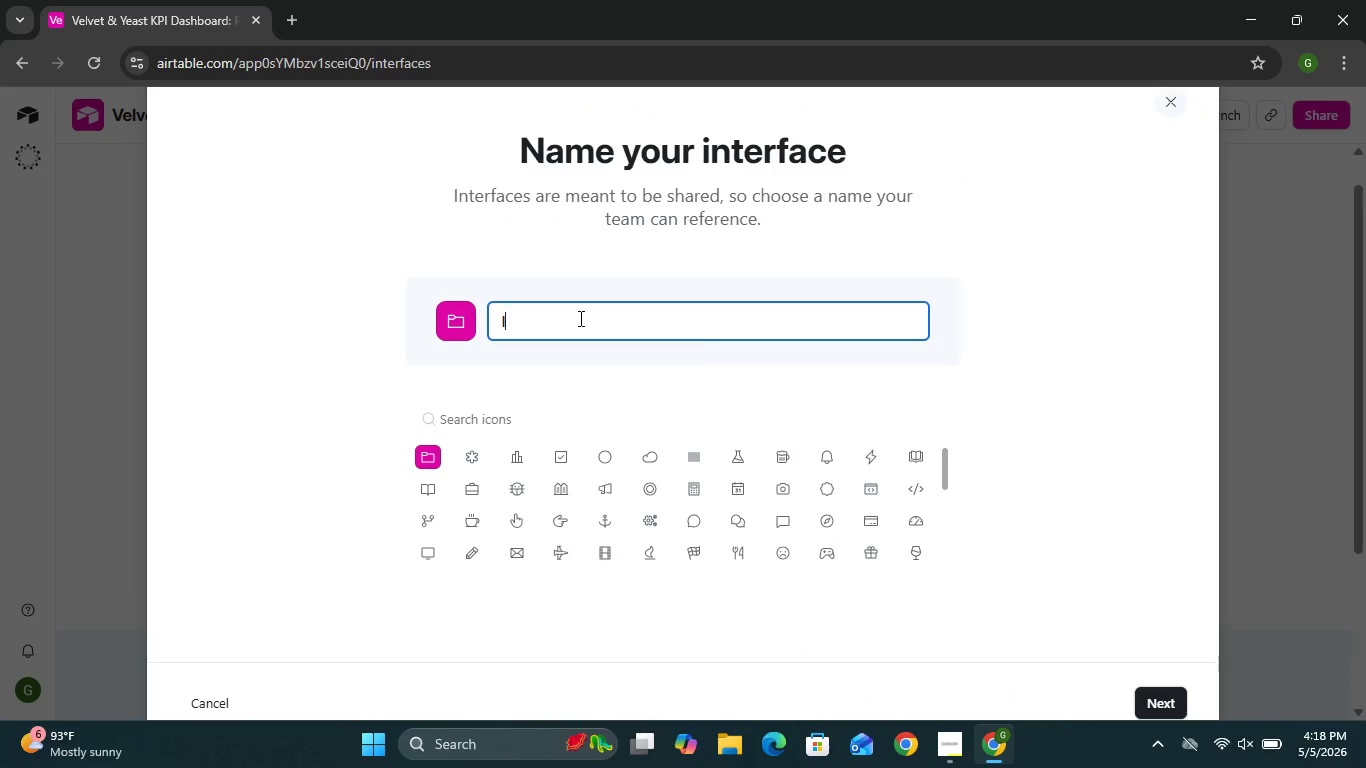 
key(Backspace)
 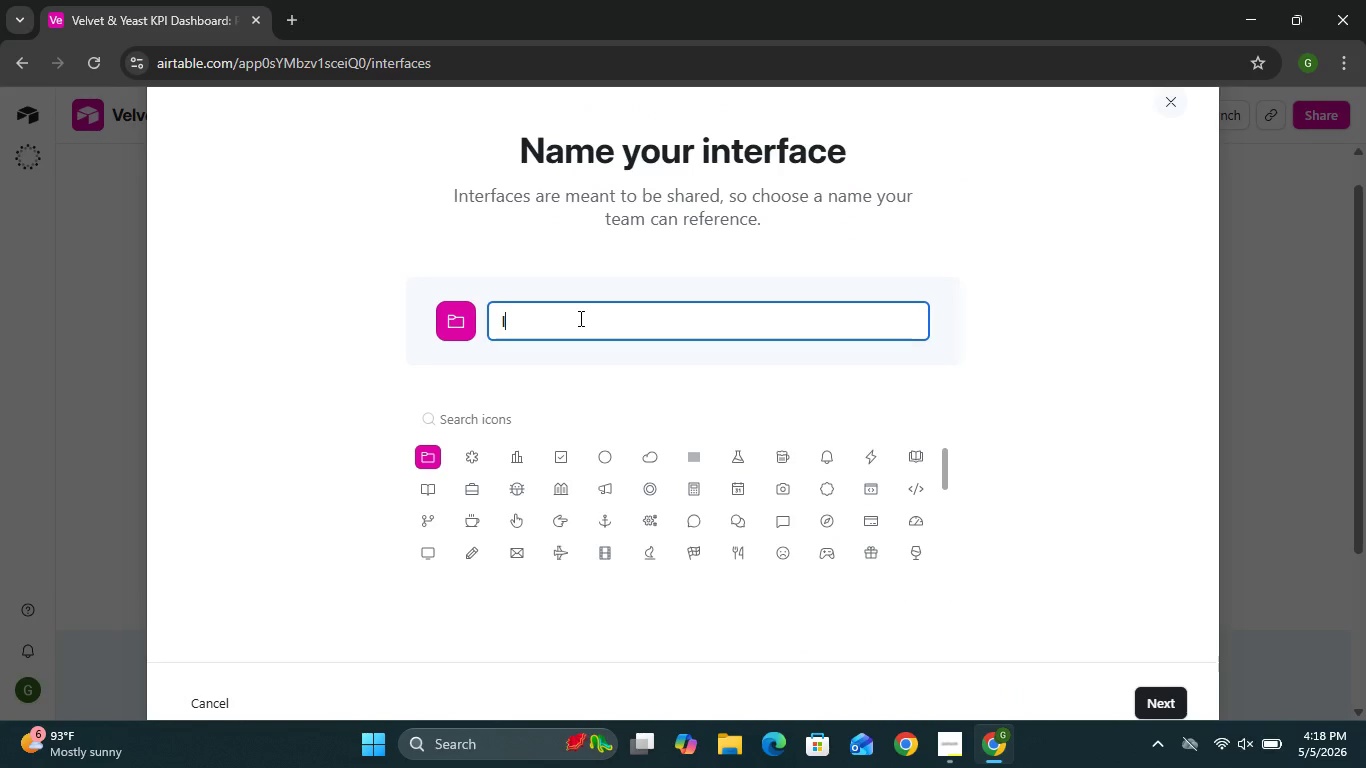 
key(Backspace)
 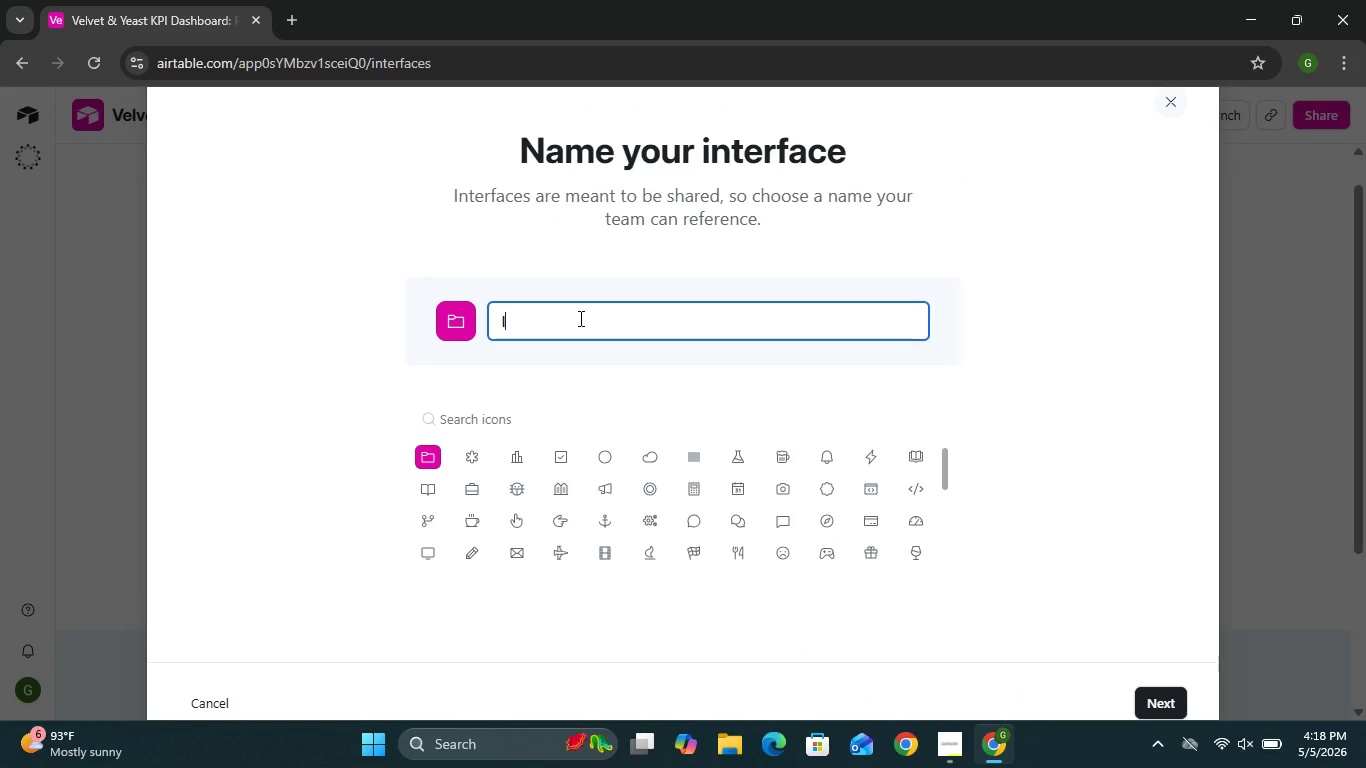 
key(Backspace)
 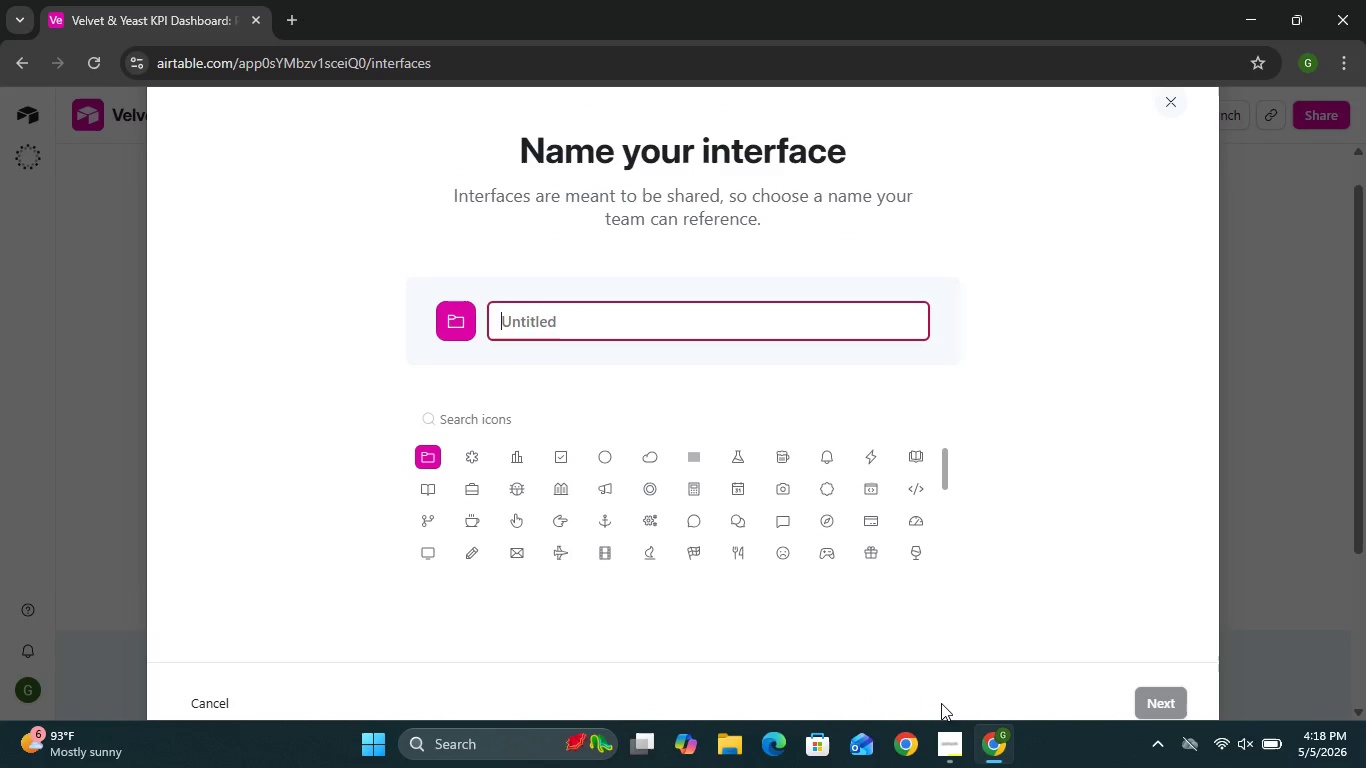 
left_click([962, 746])